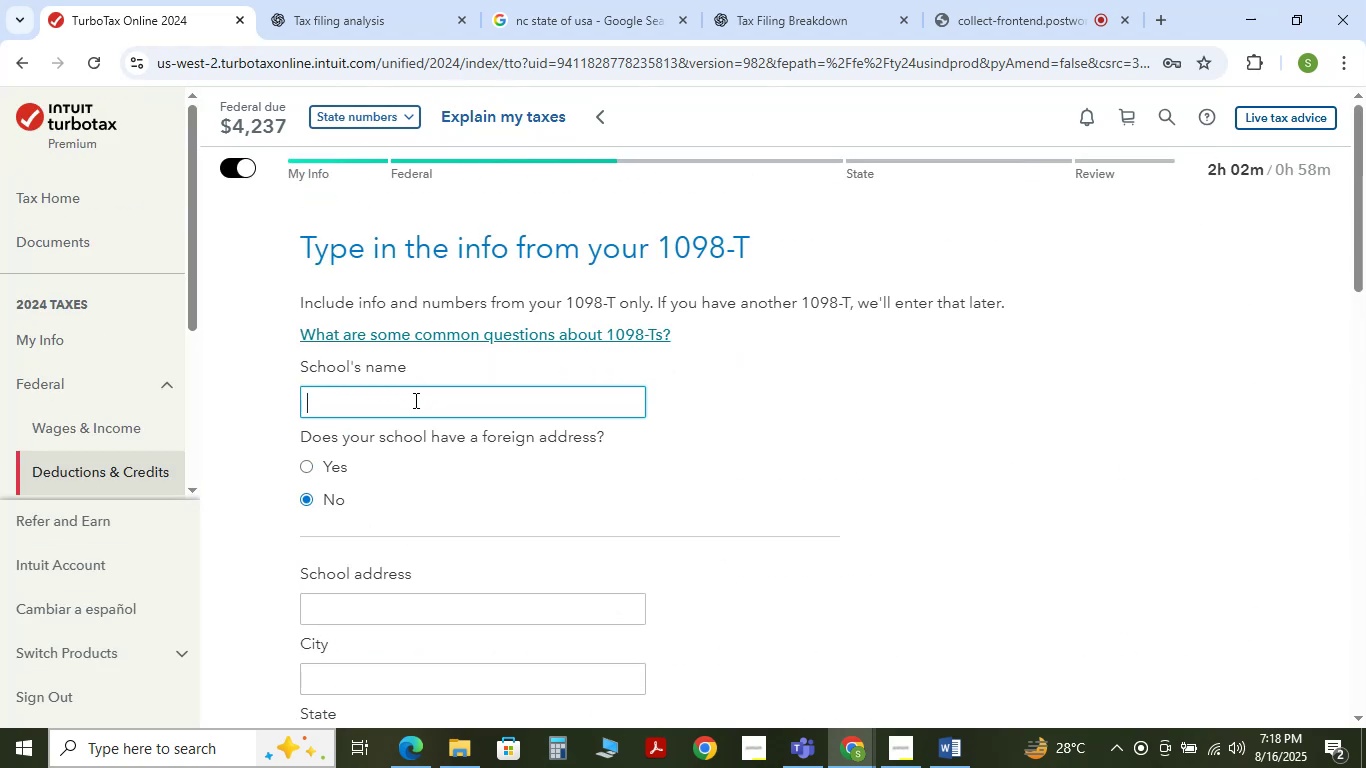 
wait(9.26)
 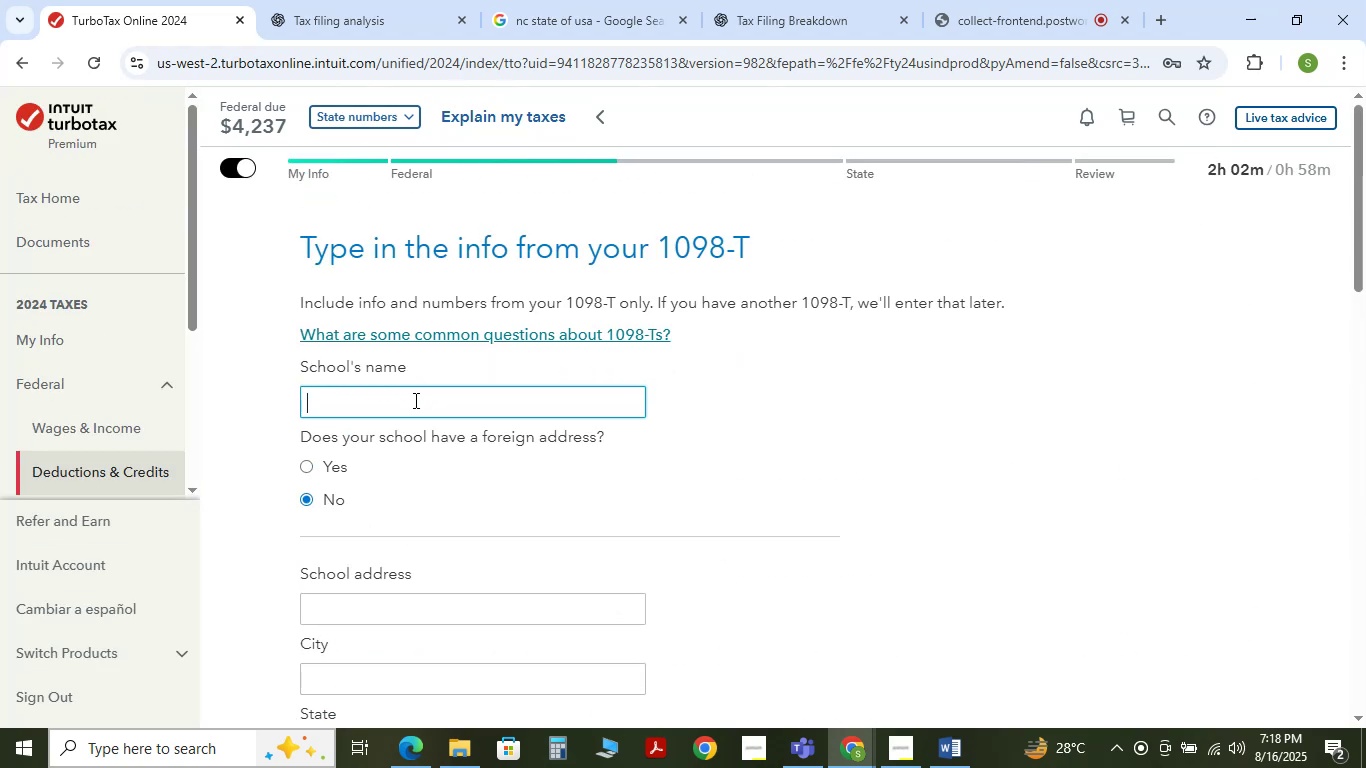 
left_click([306, 465])
 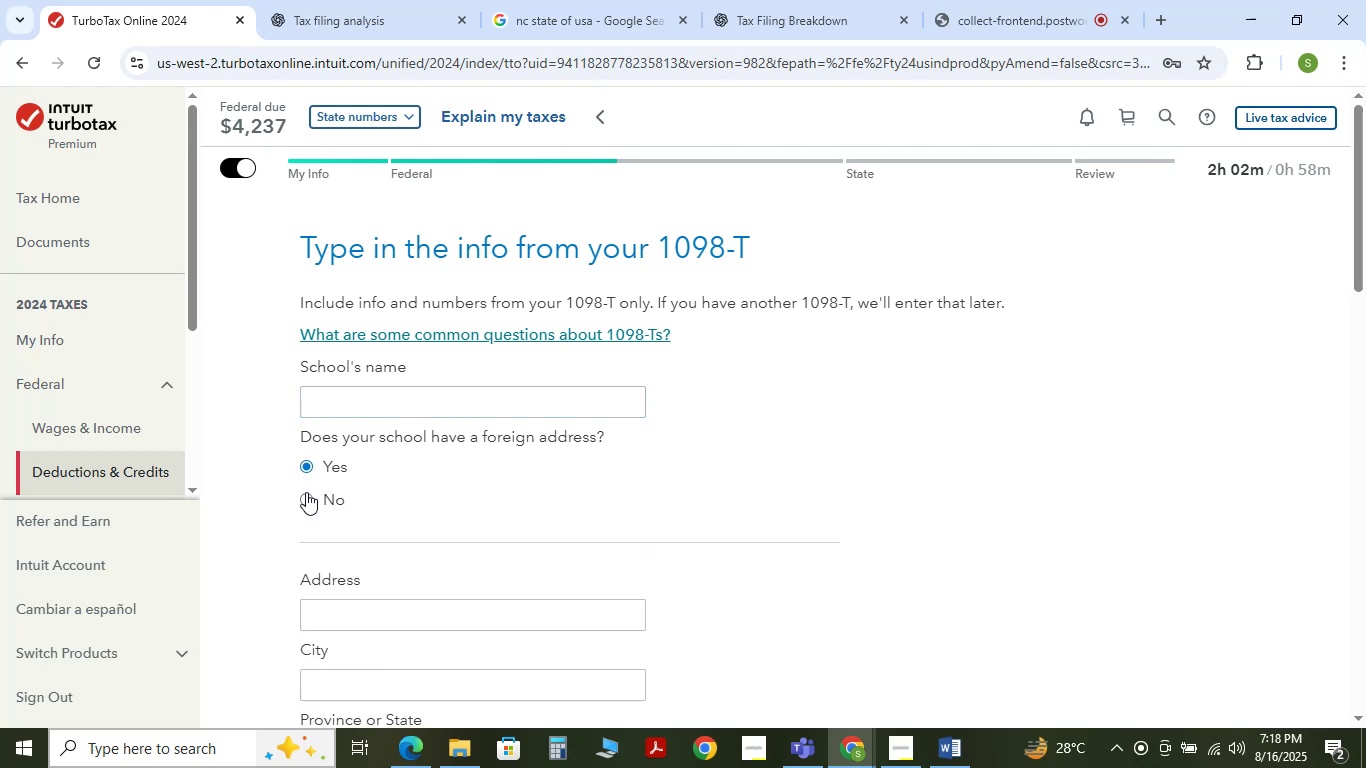 
scroll: coordinate [584, 493], scroll_direction: down, amount: 7.0
 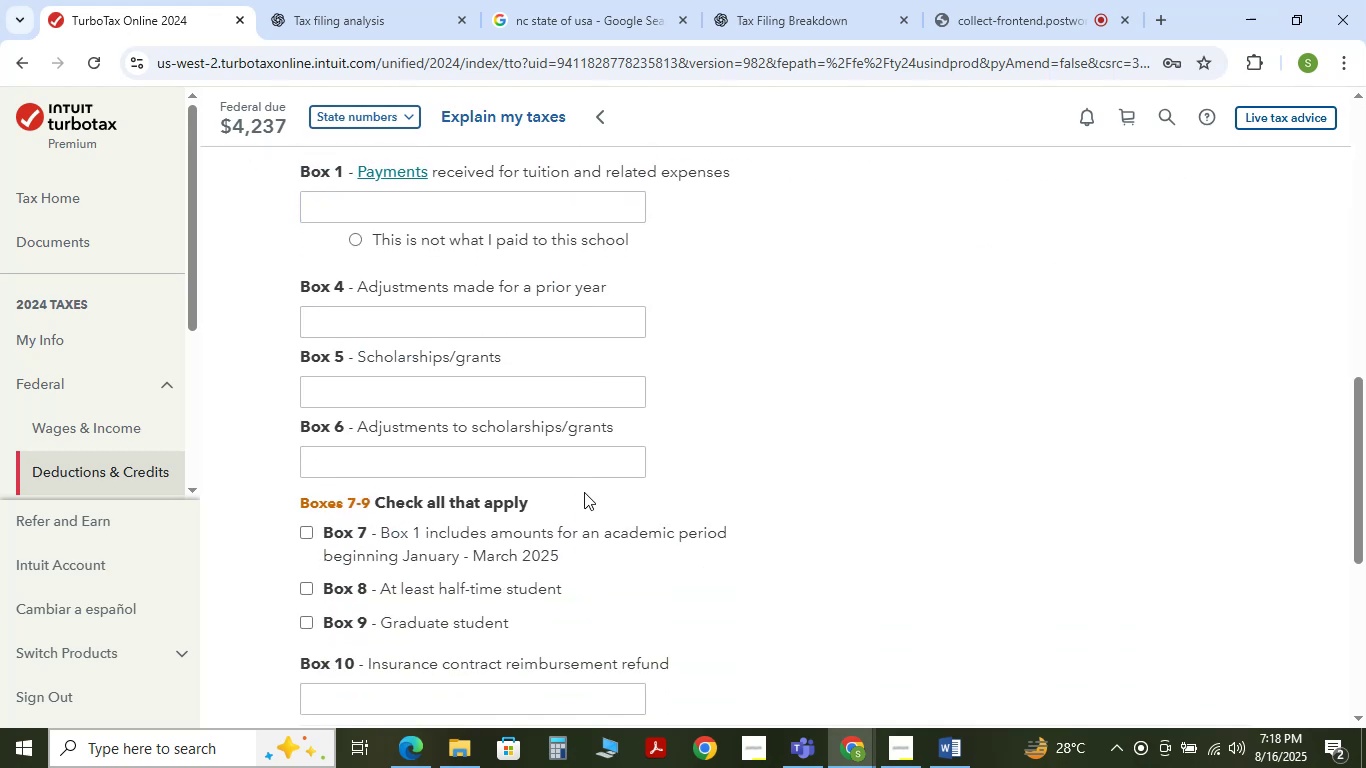 
scroll: coordinate [584, 492], scroll_direction: up, amount: 9.0
 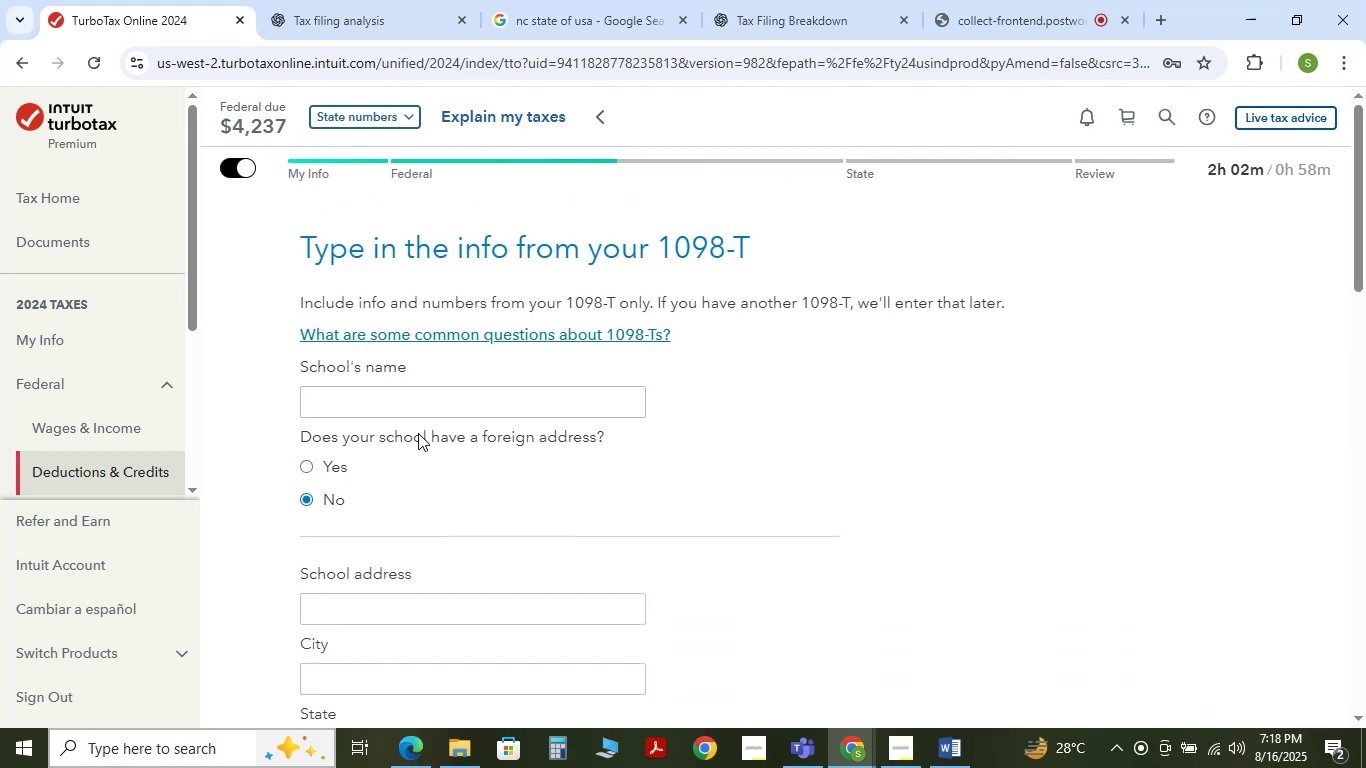 
left_click([599, 111])
 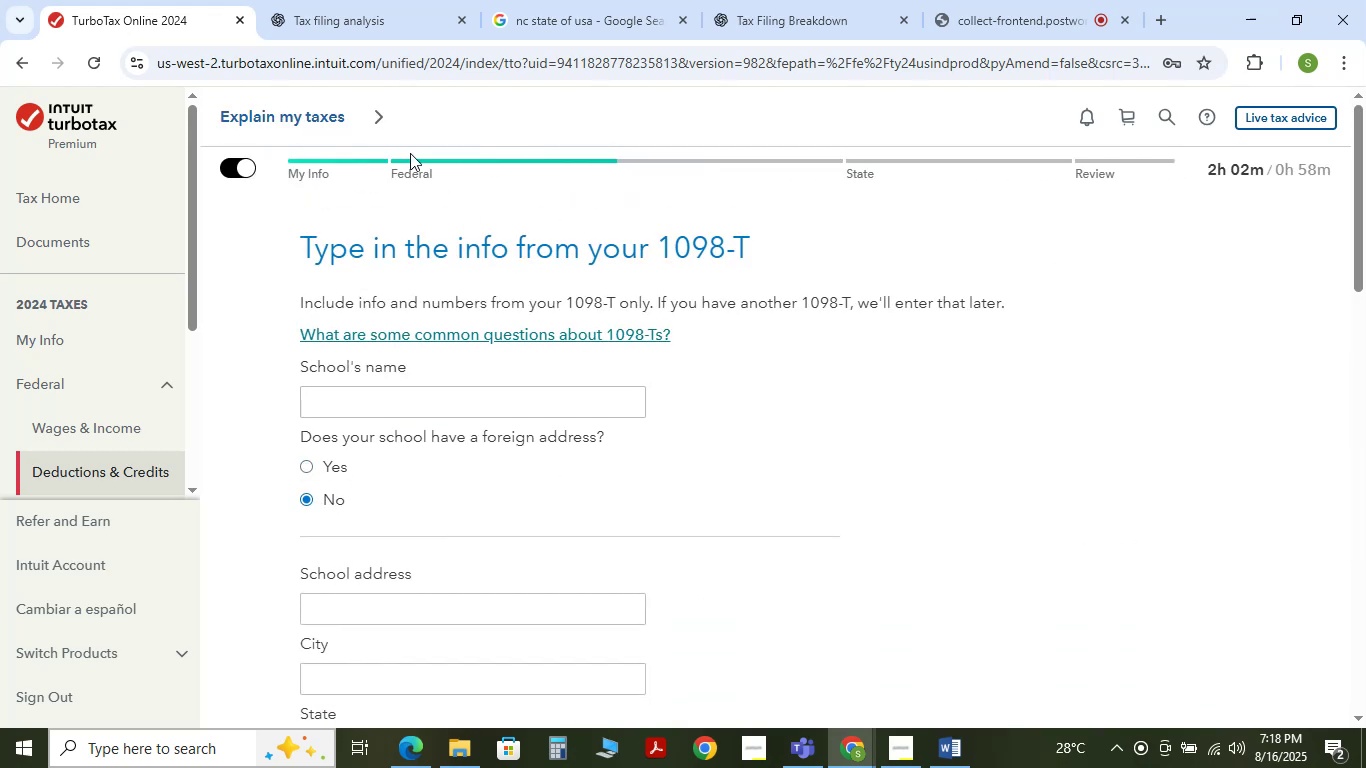 
left_click([382, 118])
 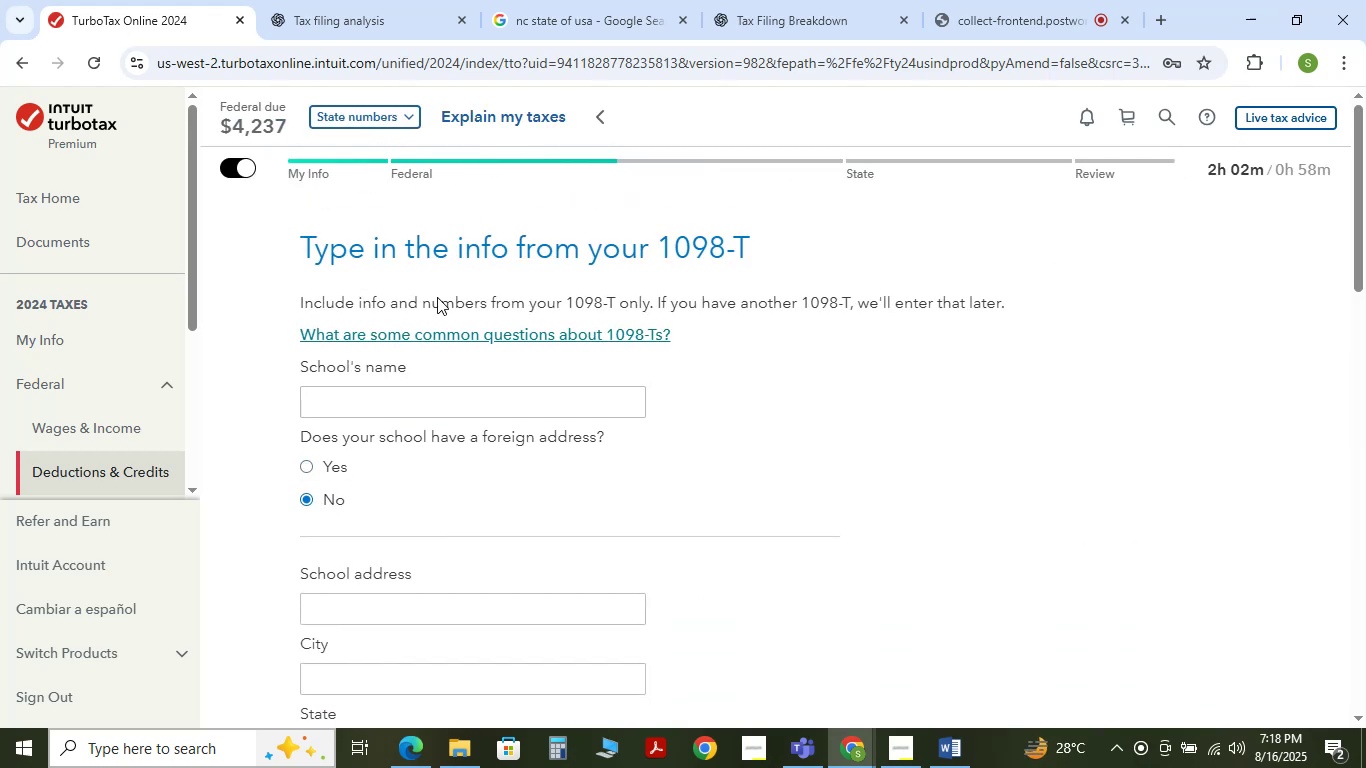 
scroll: coordinate [451, 374], scroll_direction: down, amount: 12.0
 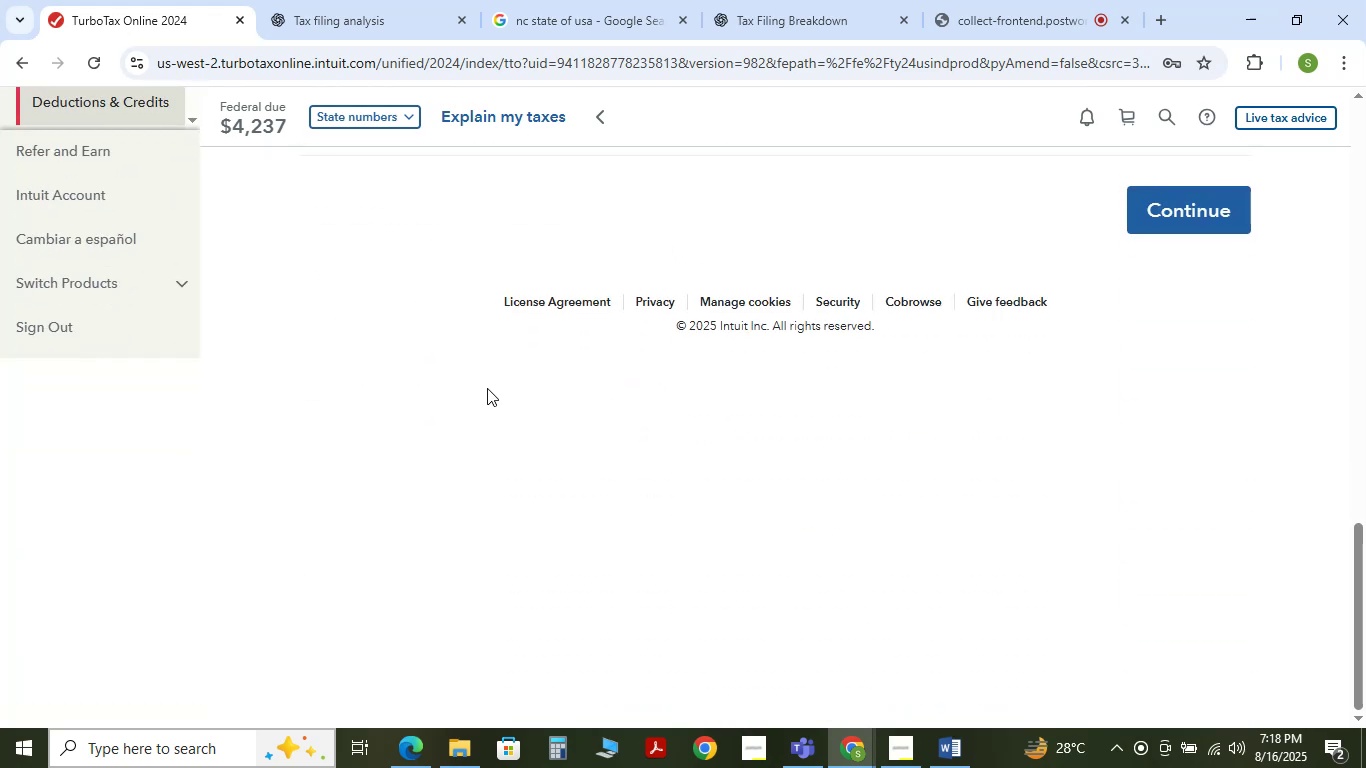 
scroll: coordinate [497, 389], scroll_direction: up, amount: 3.0
 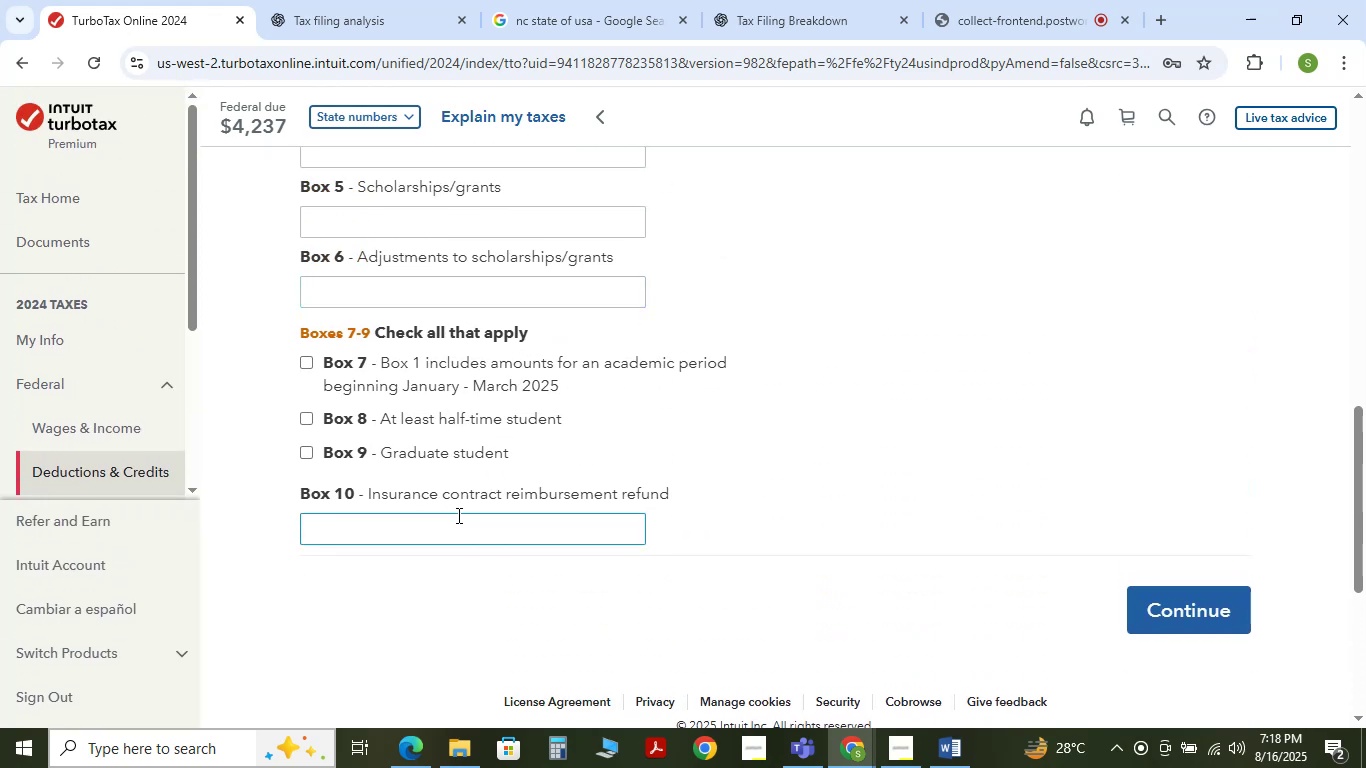 
wait(5.5)
 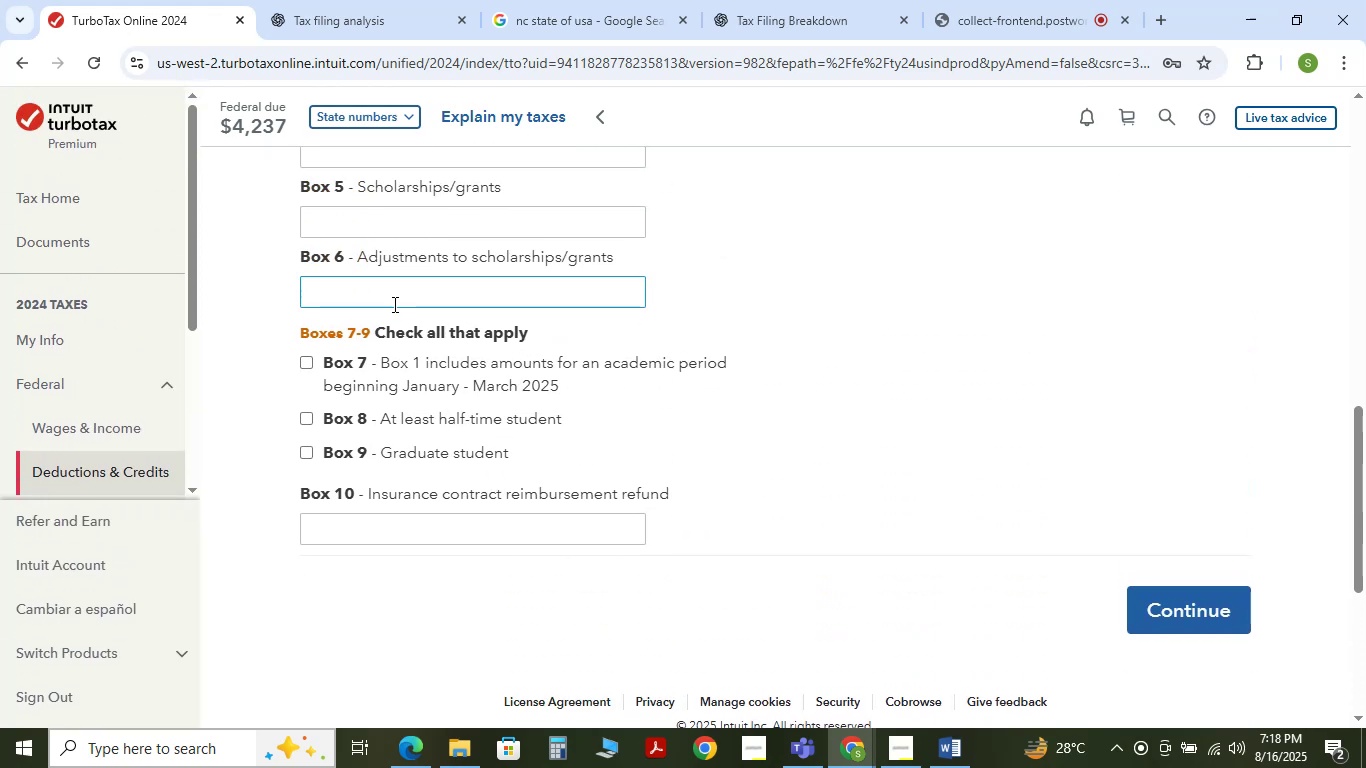 
left_click([953, 747])
 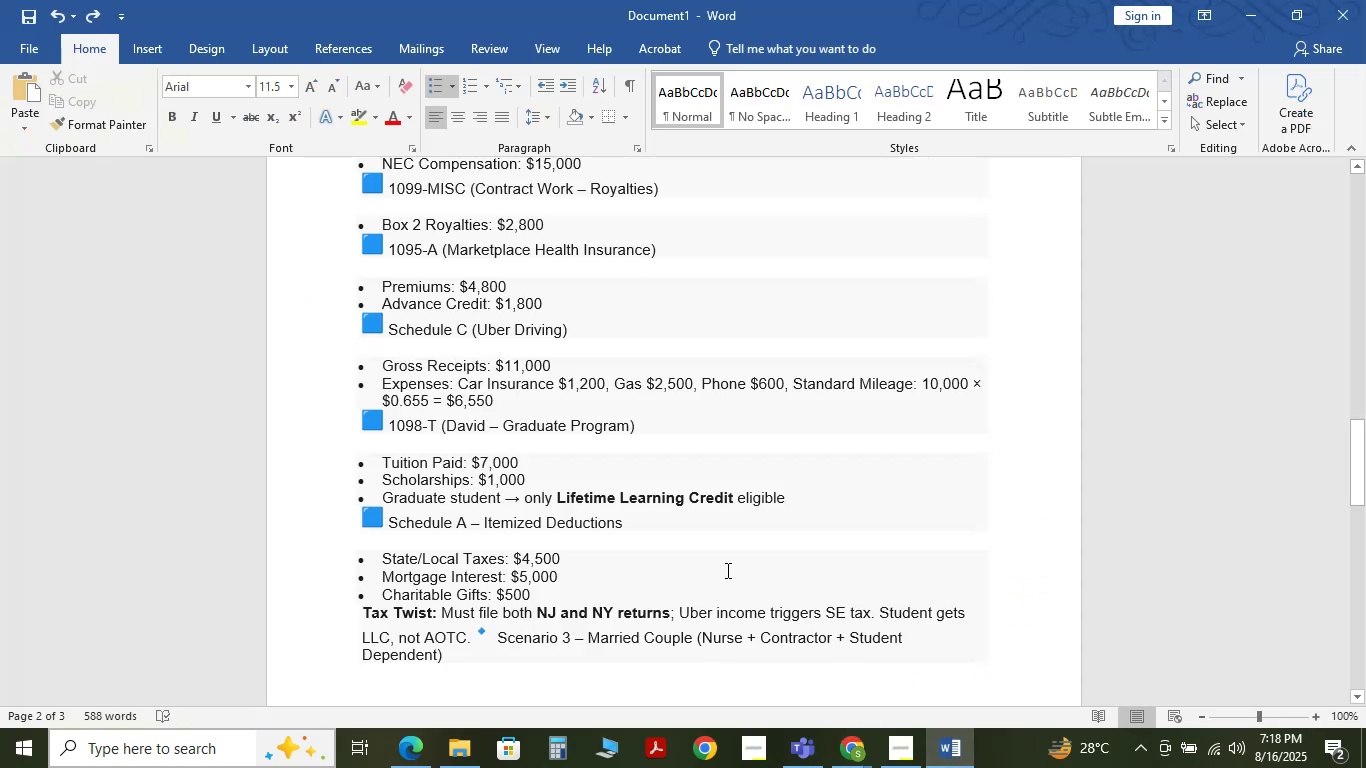 
left_click([726, 570])
 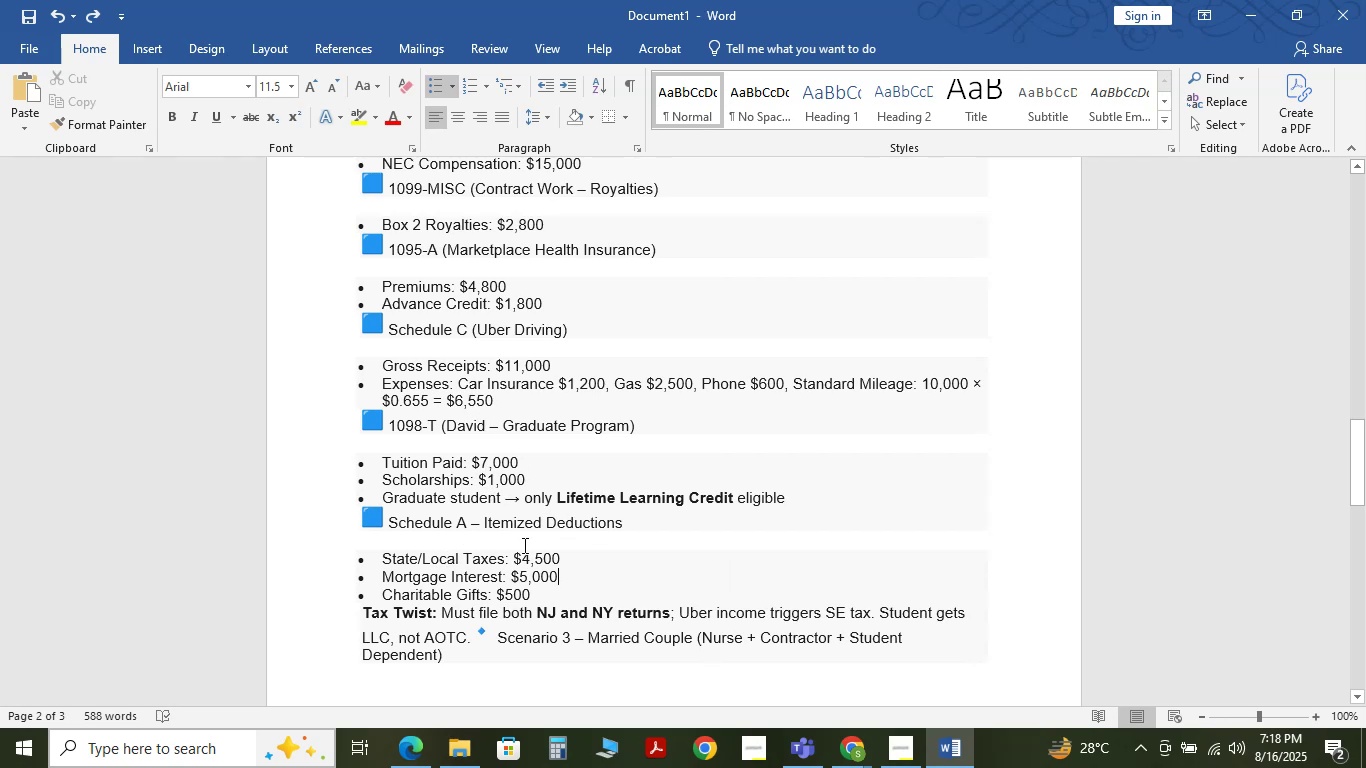 
wait(11.62)
 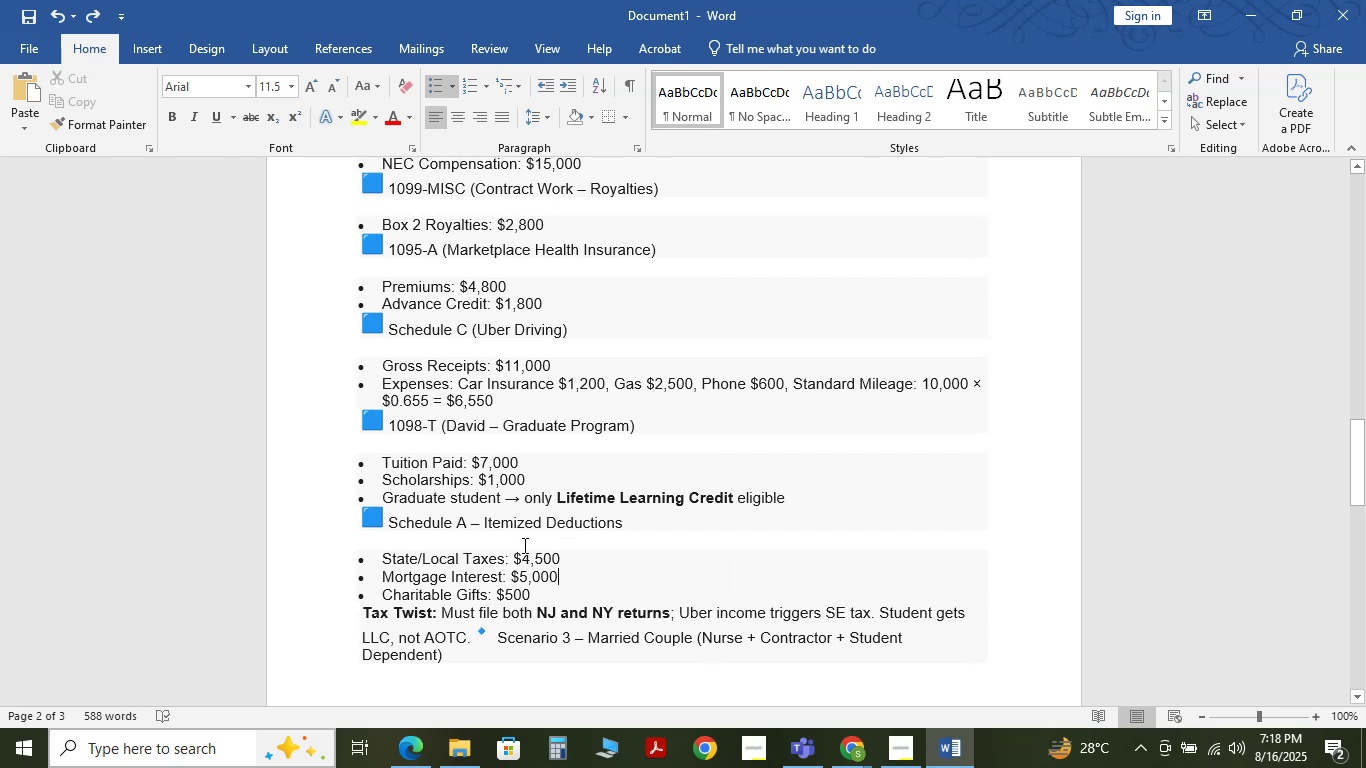 
left_click_drag(start_coordinate=[388, 426], to_coordinate=[786, 502])
 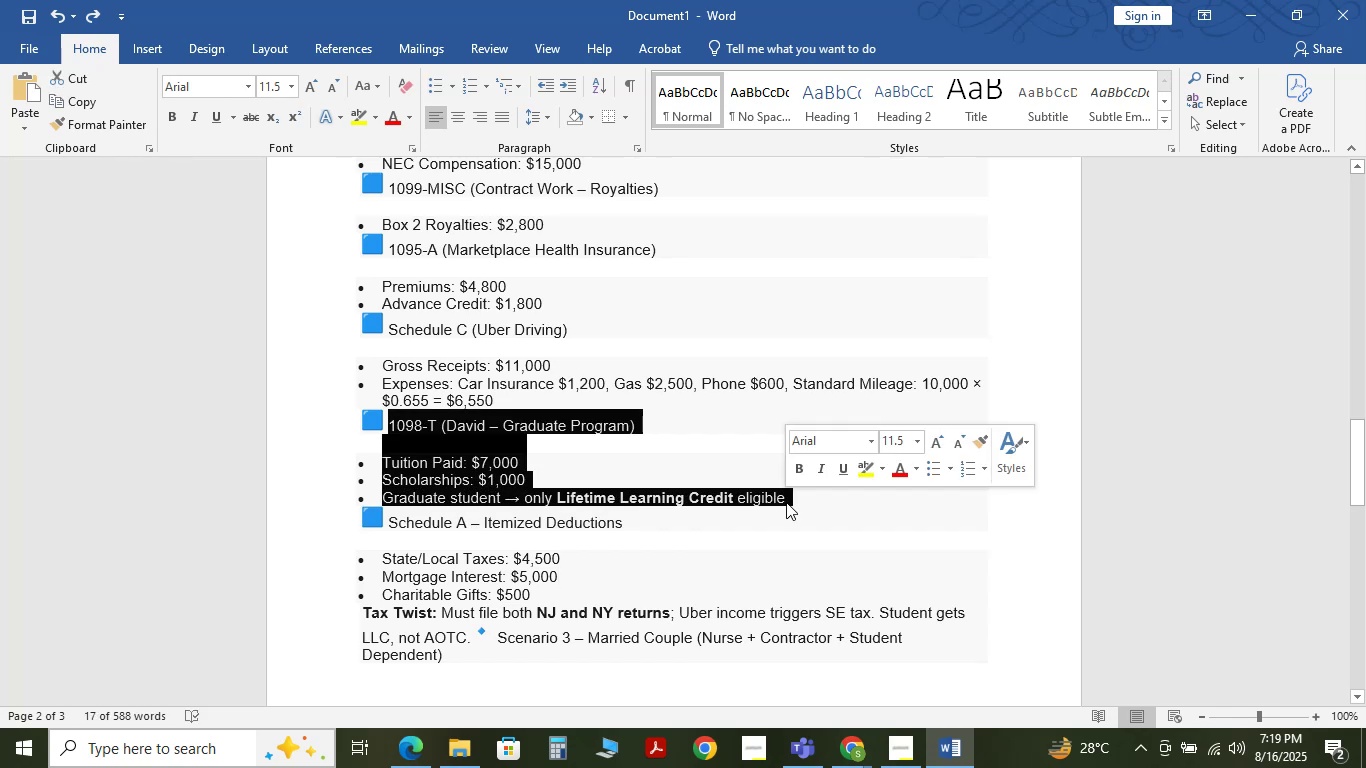 
hold_key(key=ControlLeft, duration=1.52)
 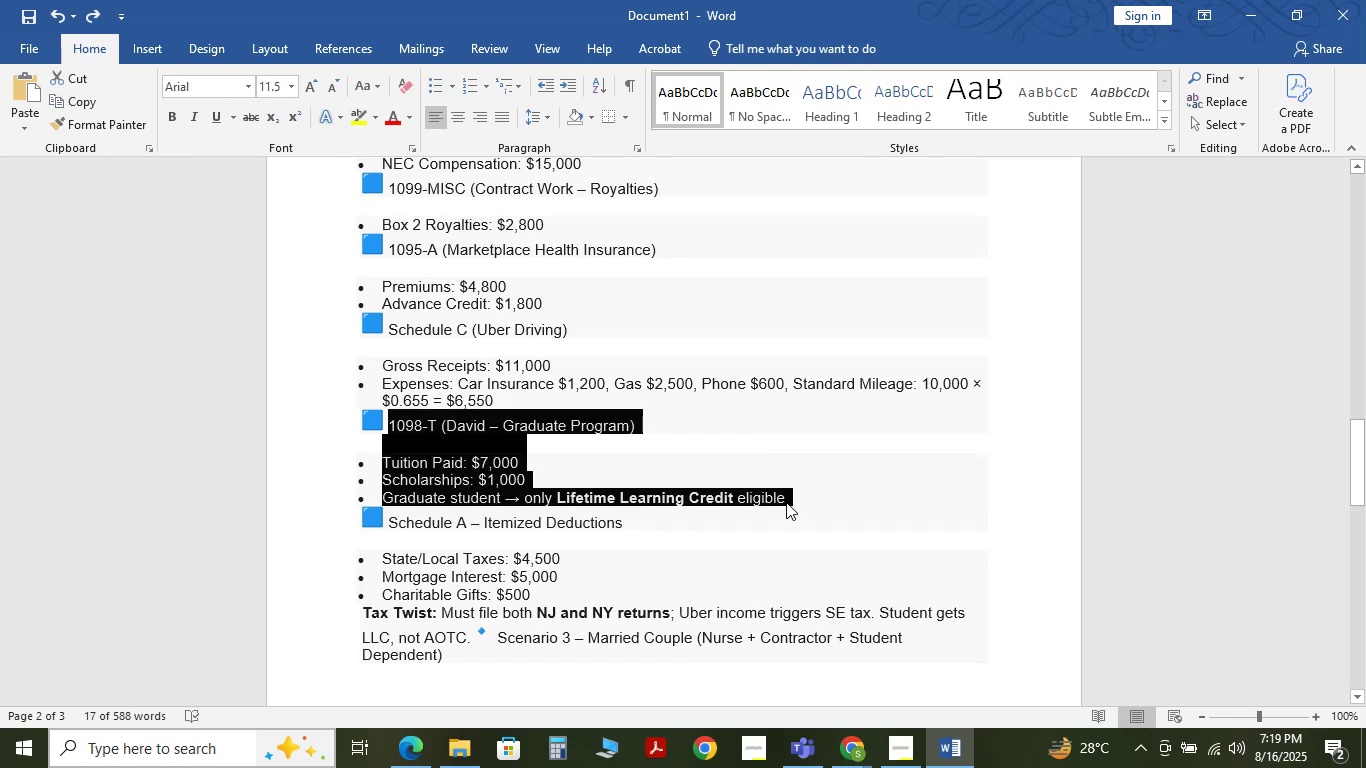 
key(Control+C)
 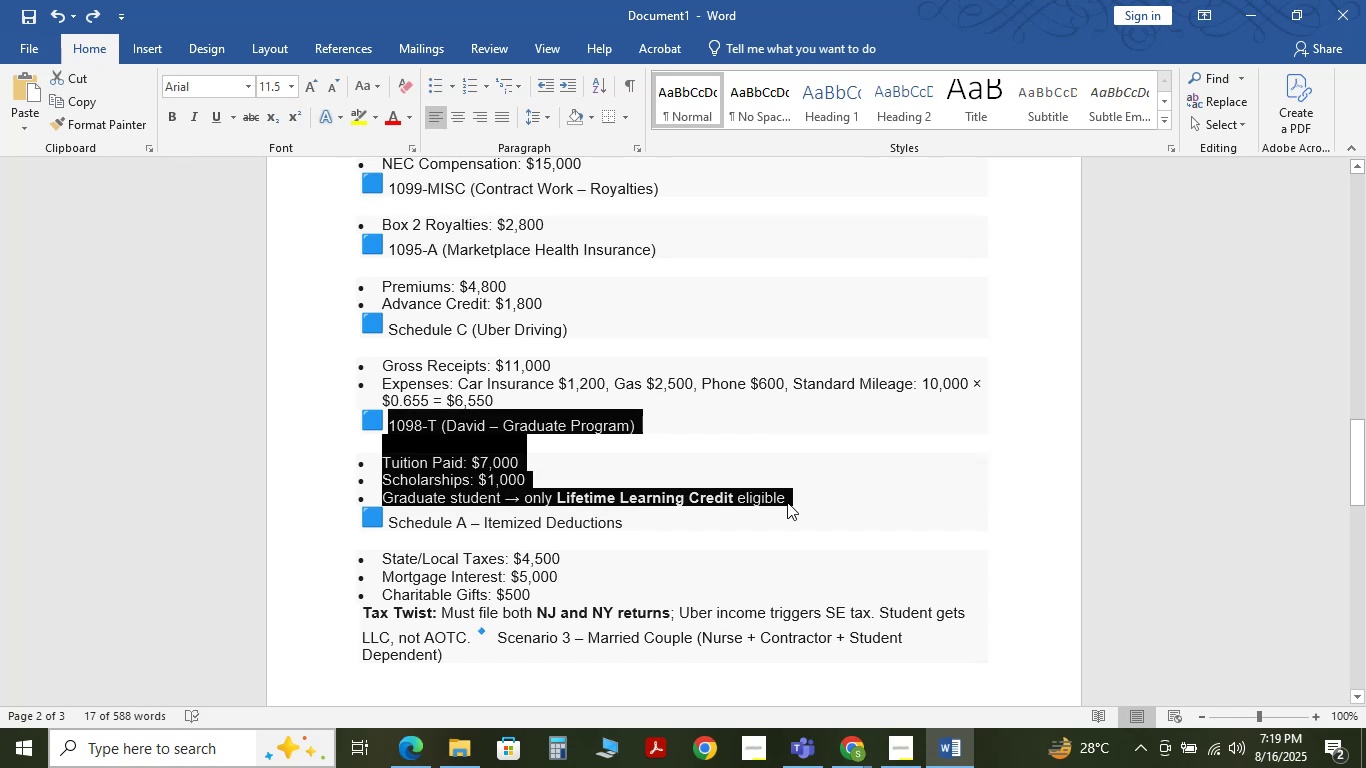 
key(Control+C)
 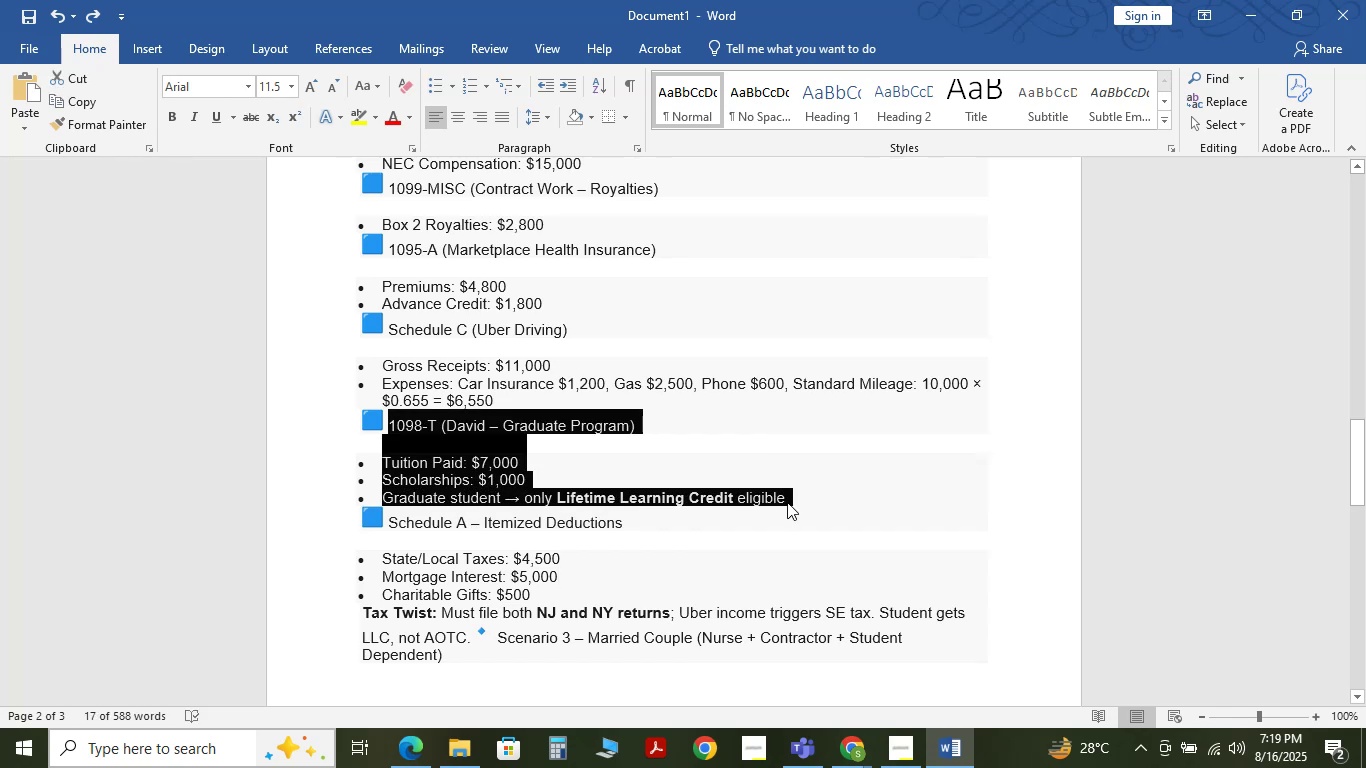 
key(Control+C)
 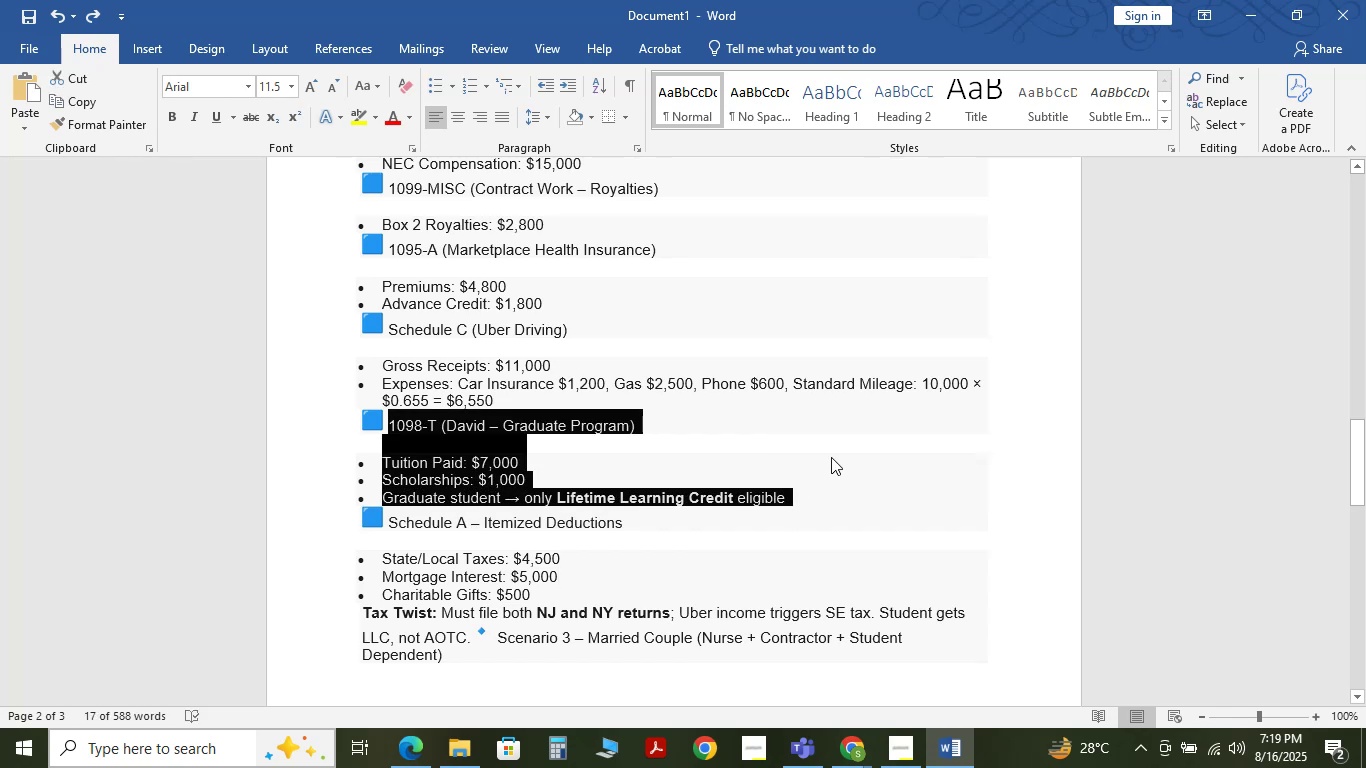 
key(Control+C)
 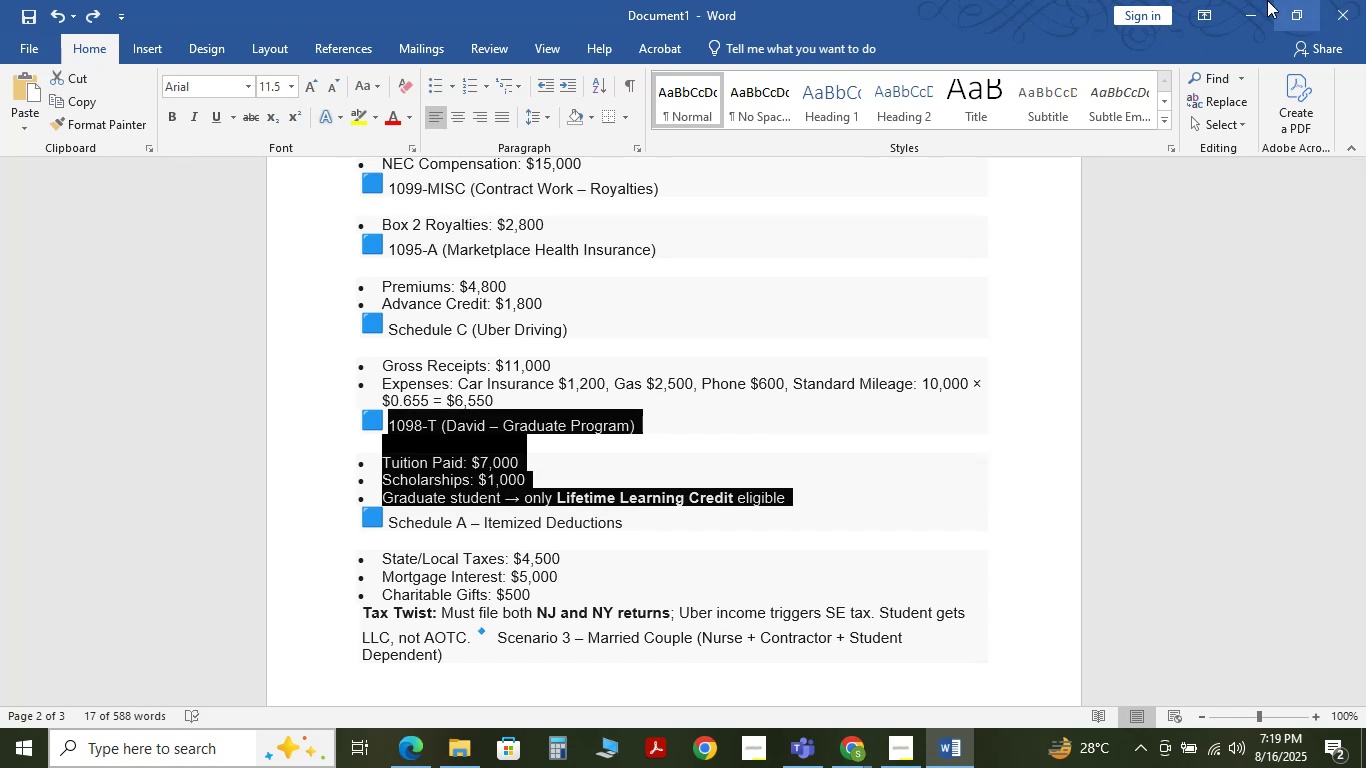 
left_click([1241, 0])
 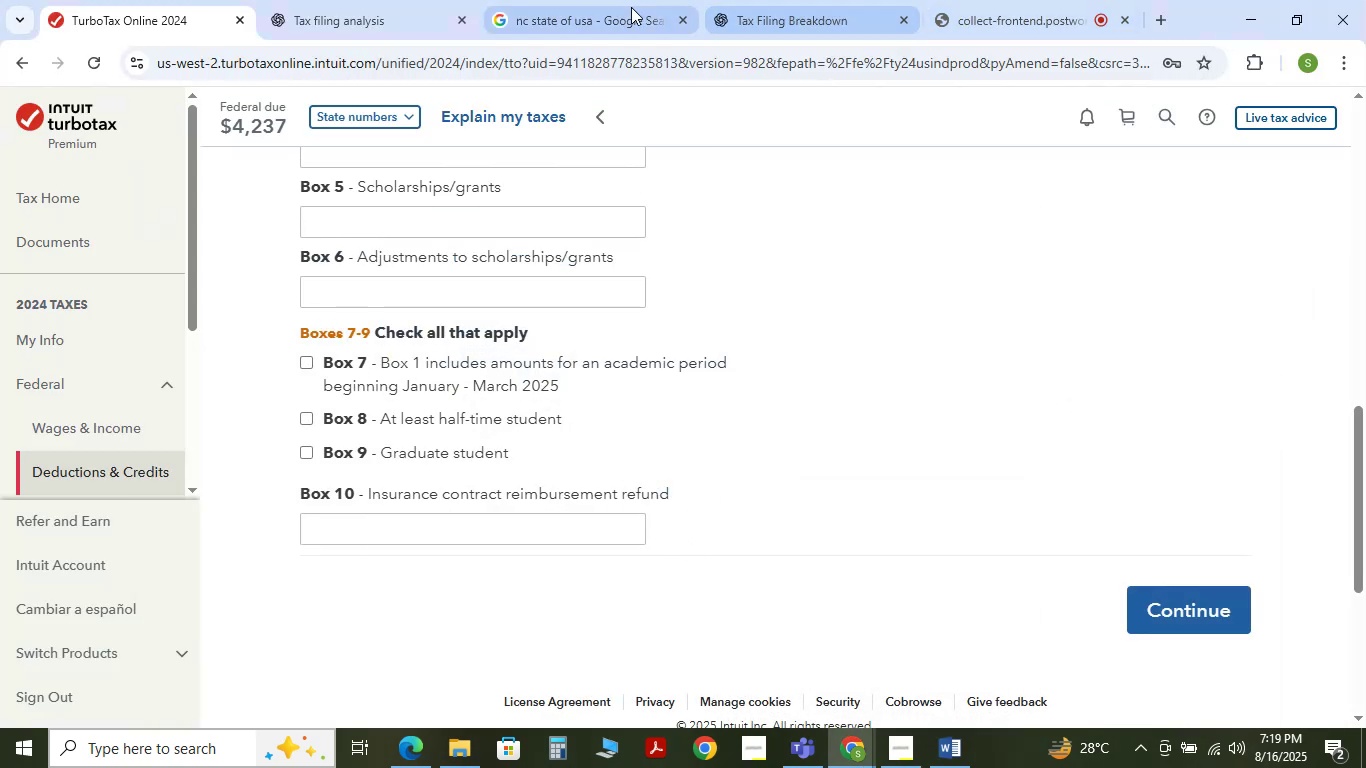 
left_click([804, 0])
 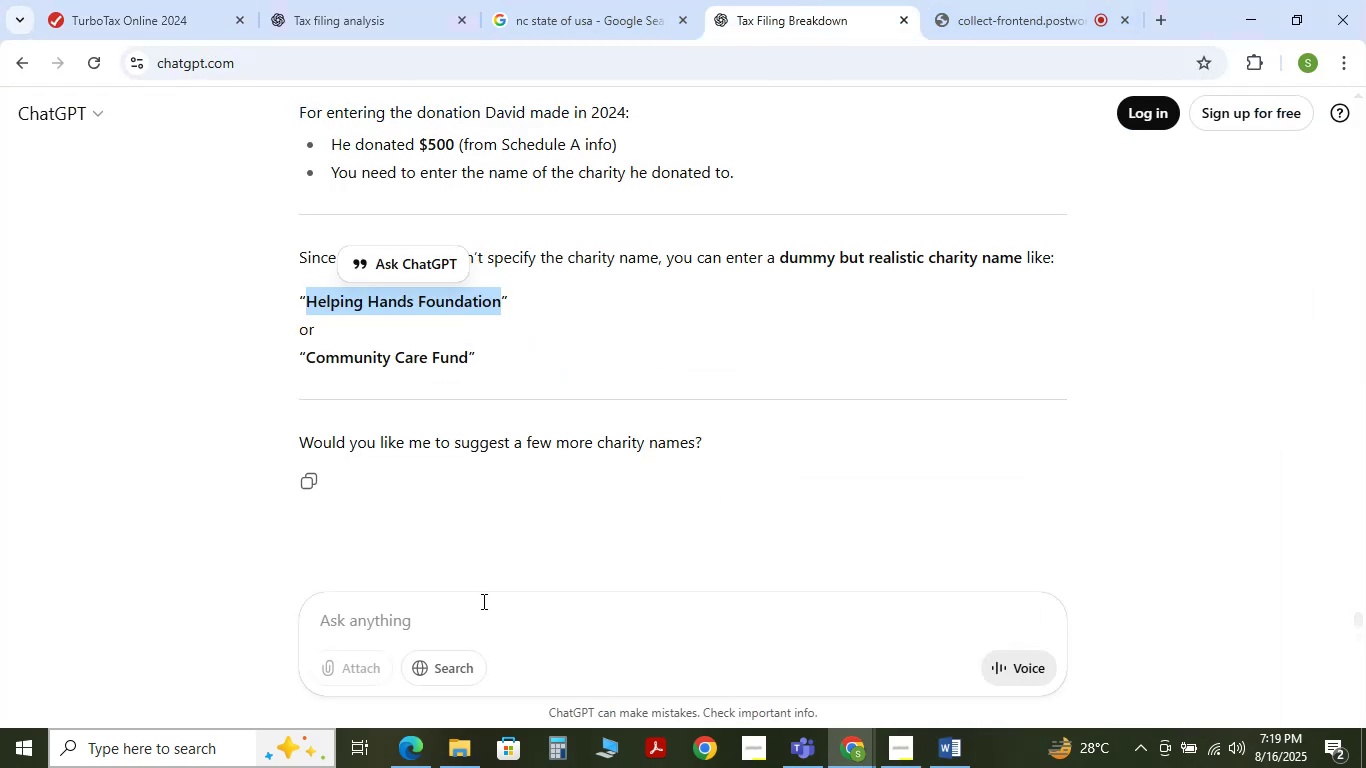 
left_click([482, 602])
 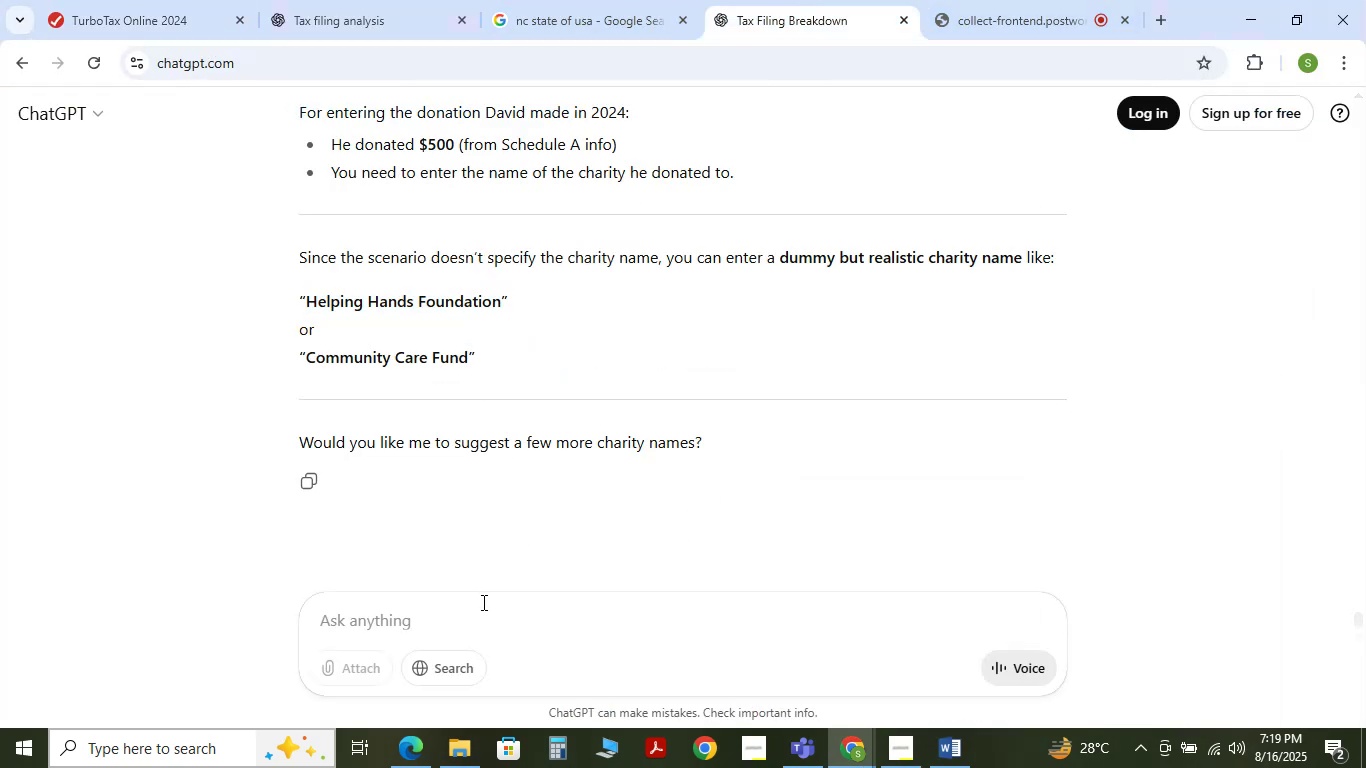 
type(provide information about this form)
 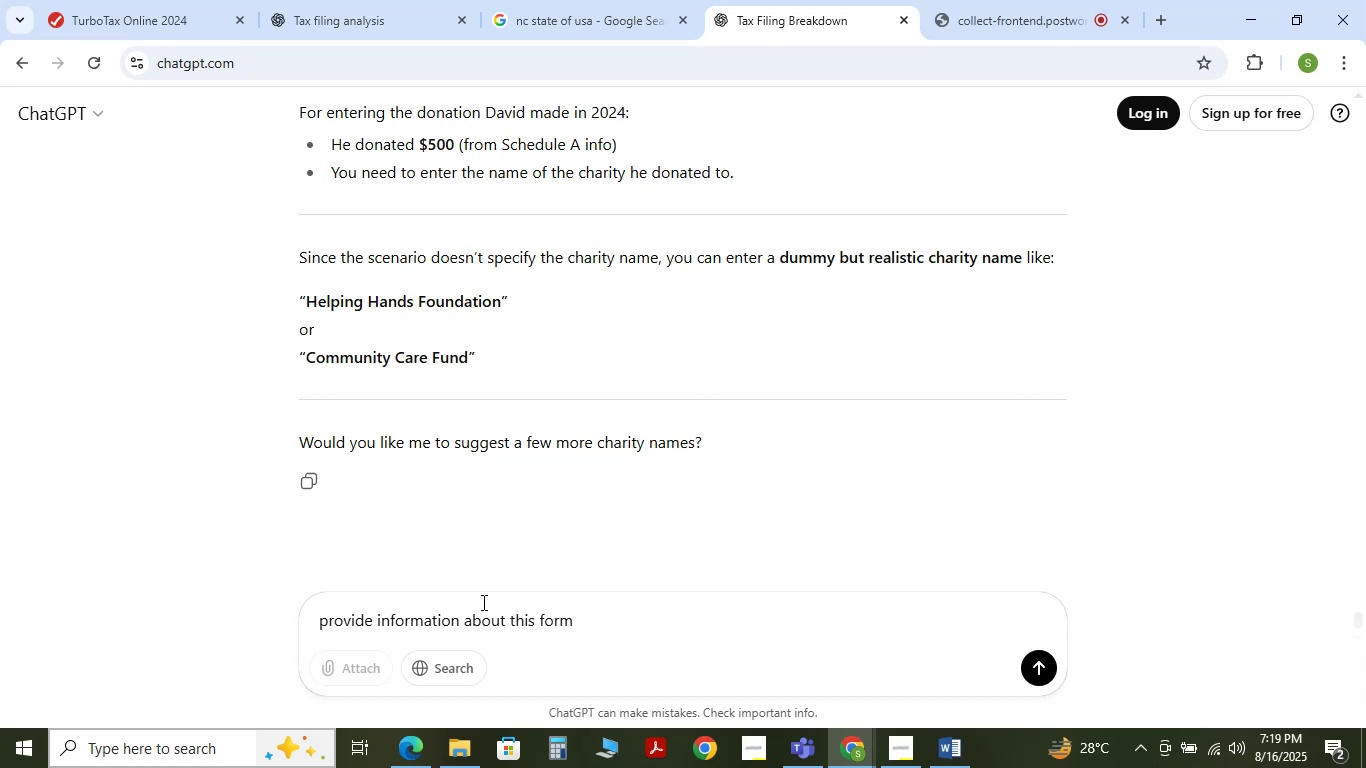 
key(Shift+Enter)
 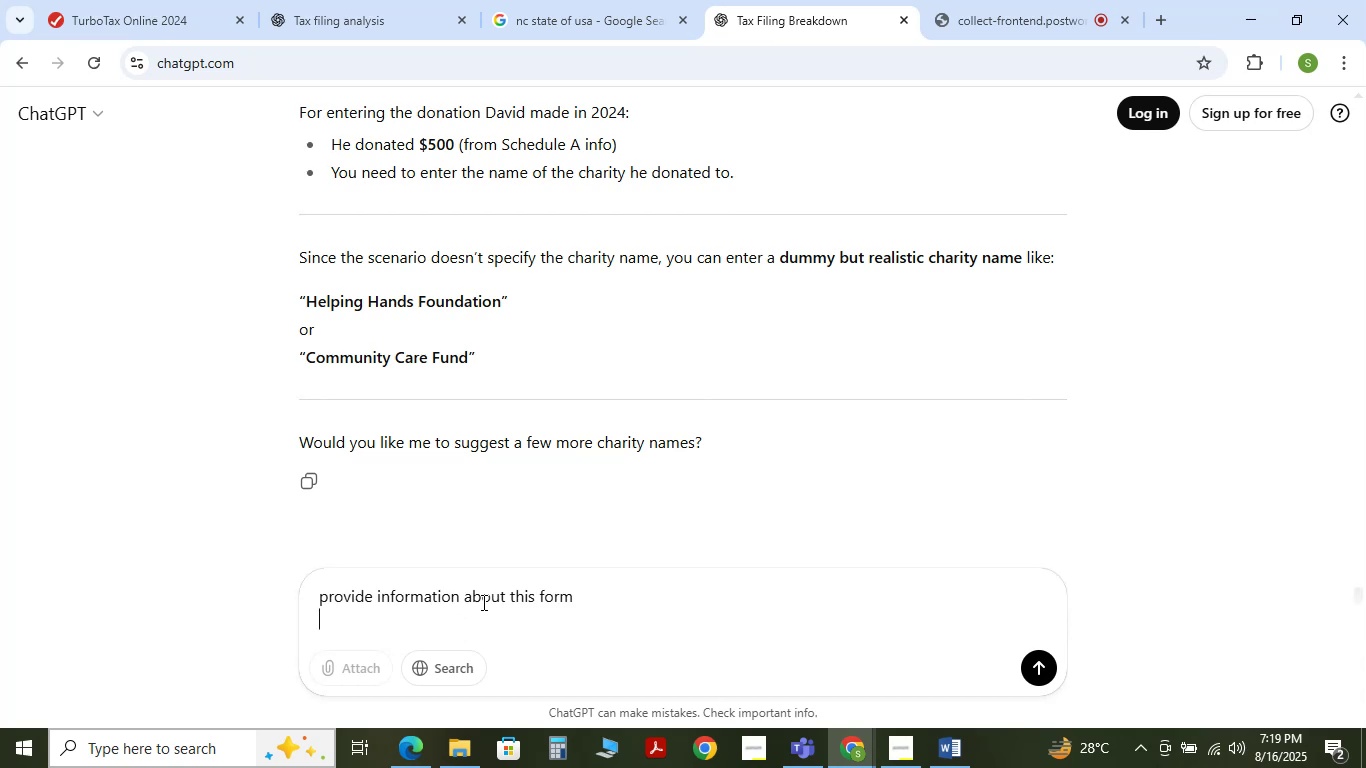 
key(Control+V)
 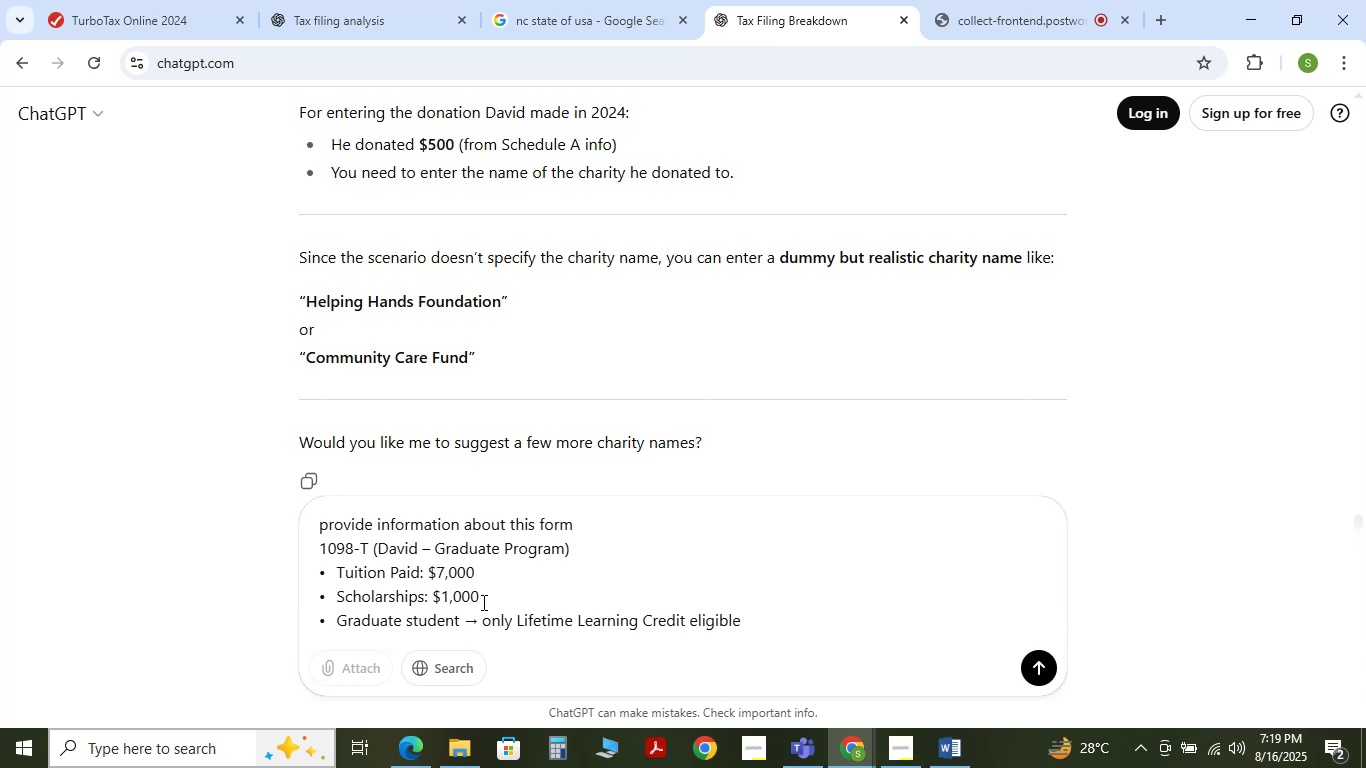 
key(NumpadEnter)
 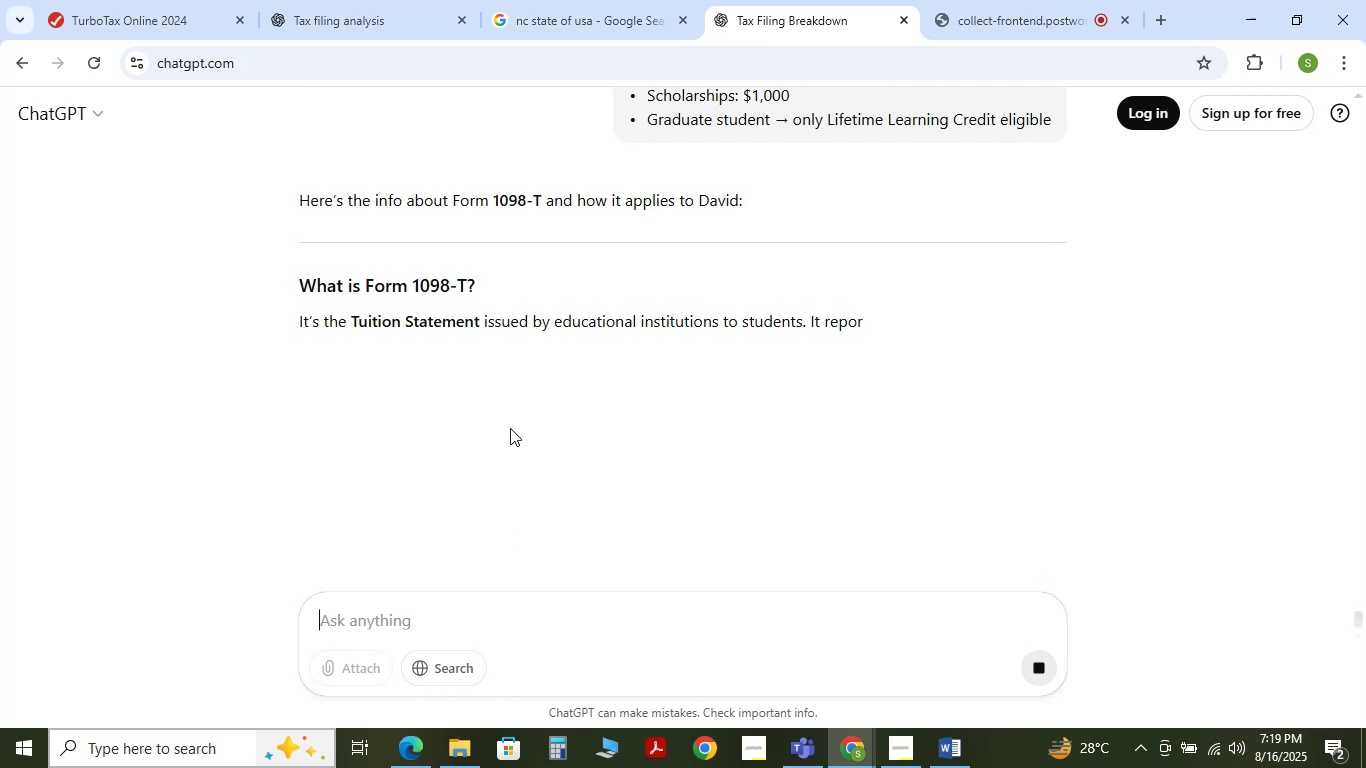 
scroll: coordinate [487, 412], scroll_direction: down, amount: 2.0
 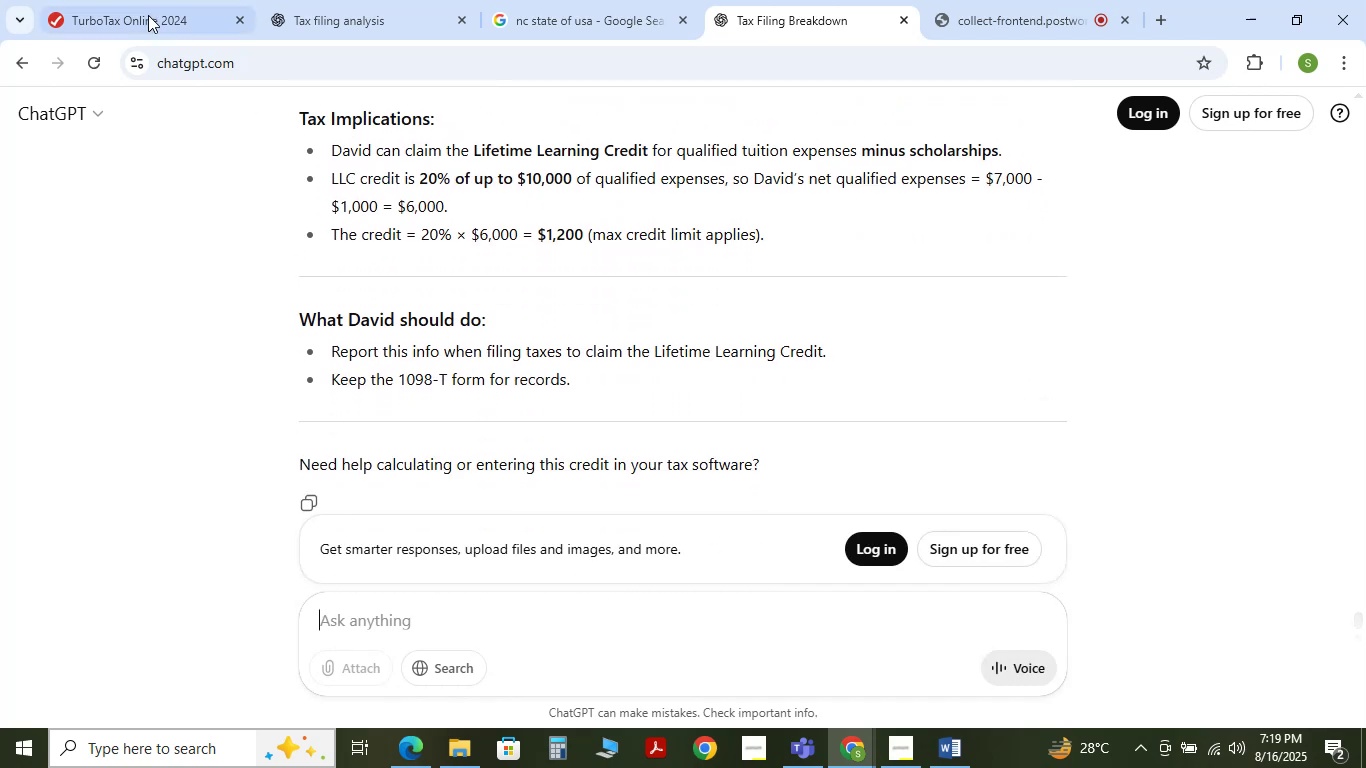 
left_click([141, 7])
 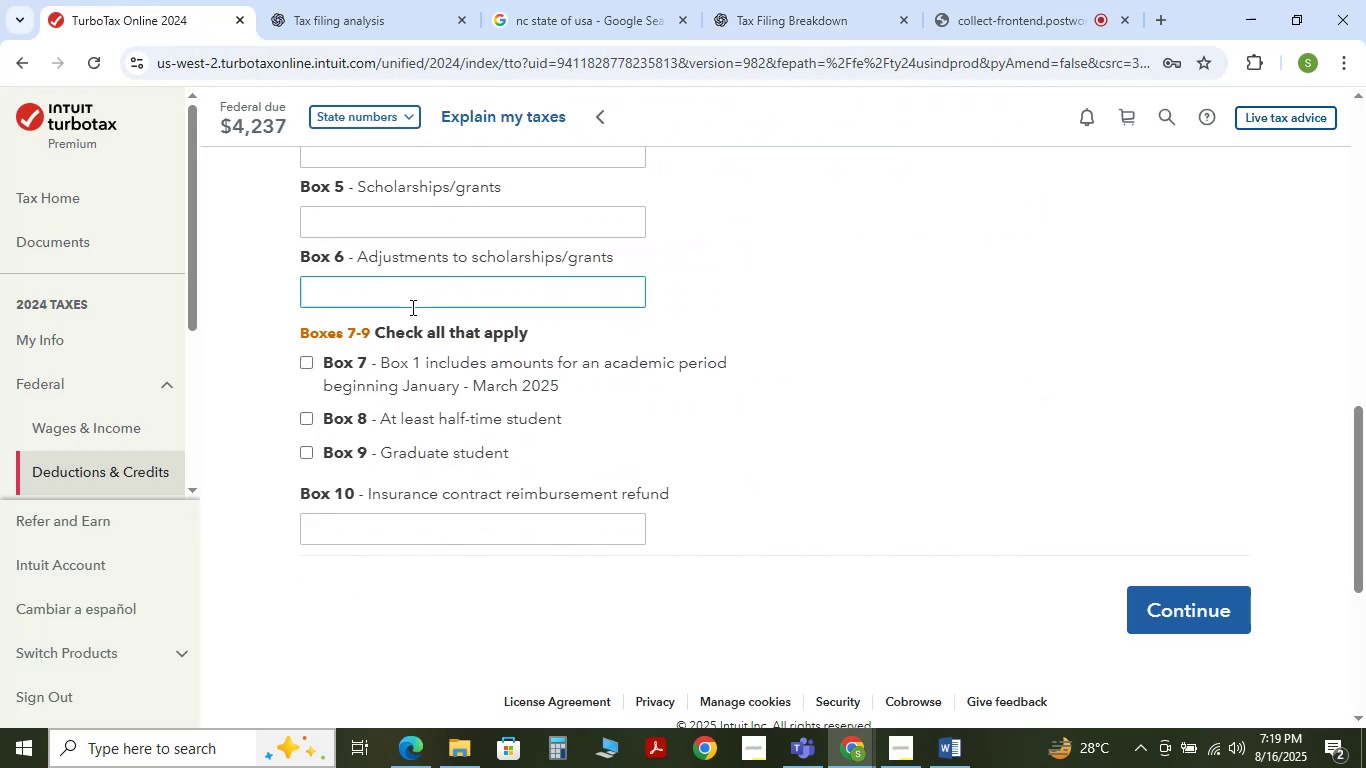 
scroll: coordinate [432, 331], scroll_direction: up, amount: 8.0
 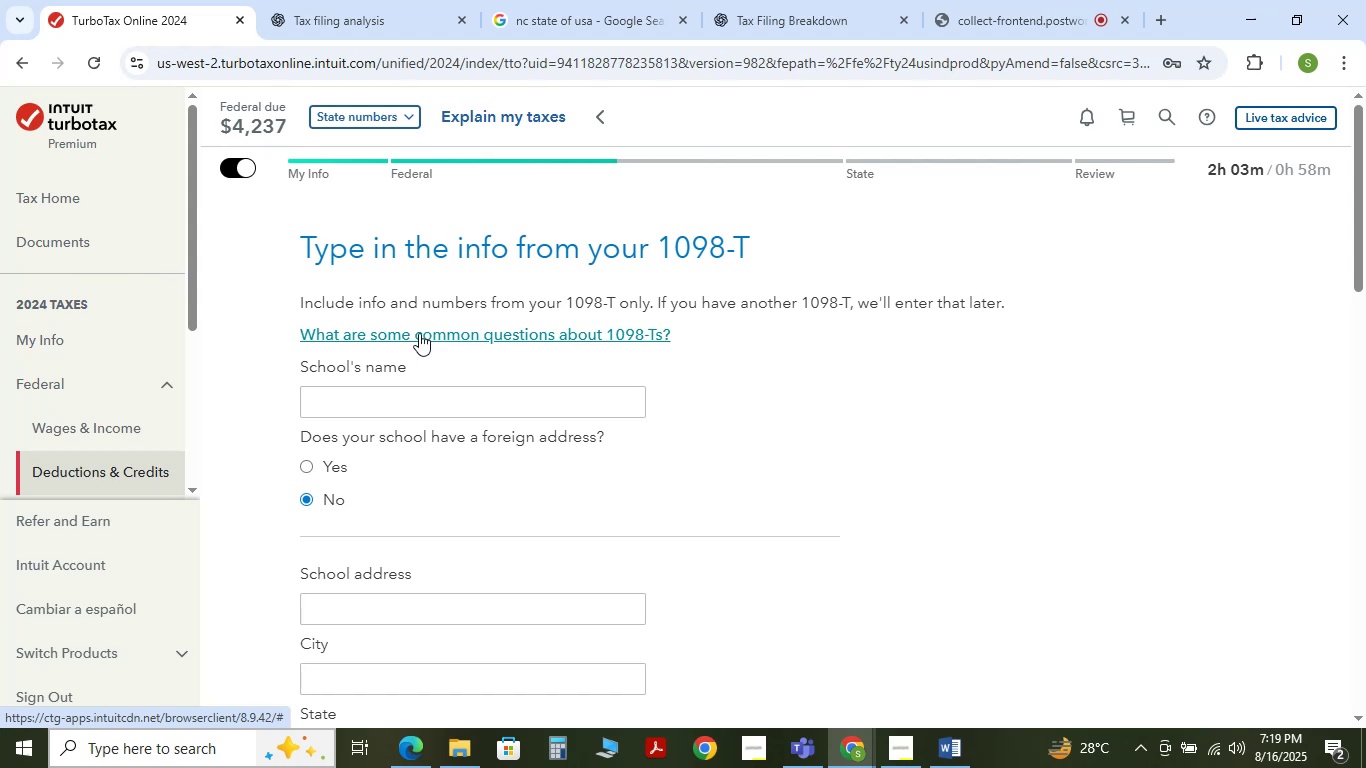 
key(Meta+Shift+S)
 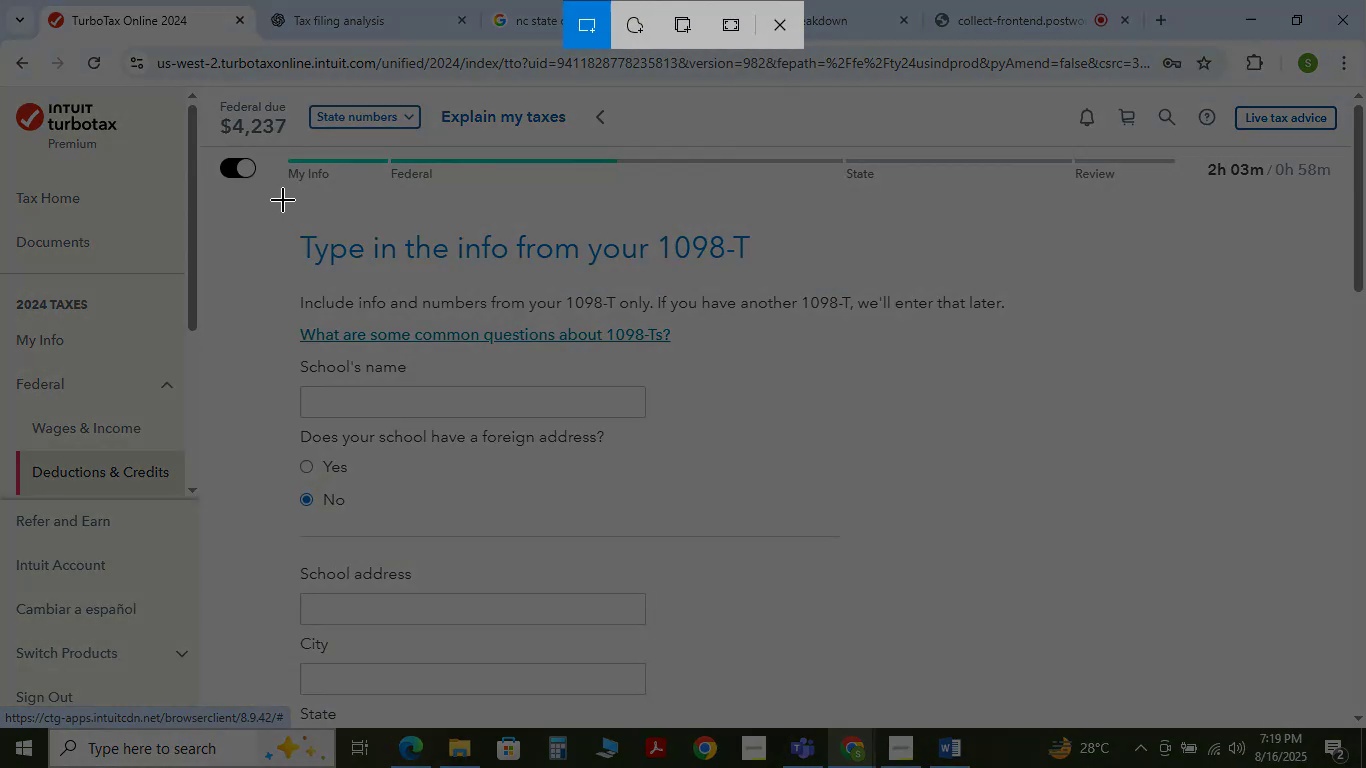 
left_click_drag(start_coordinate=[280, 198], to_coordinate=[1042, 722])
 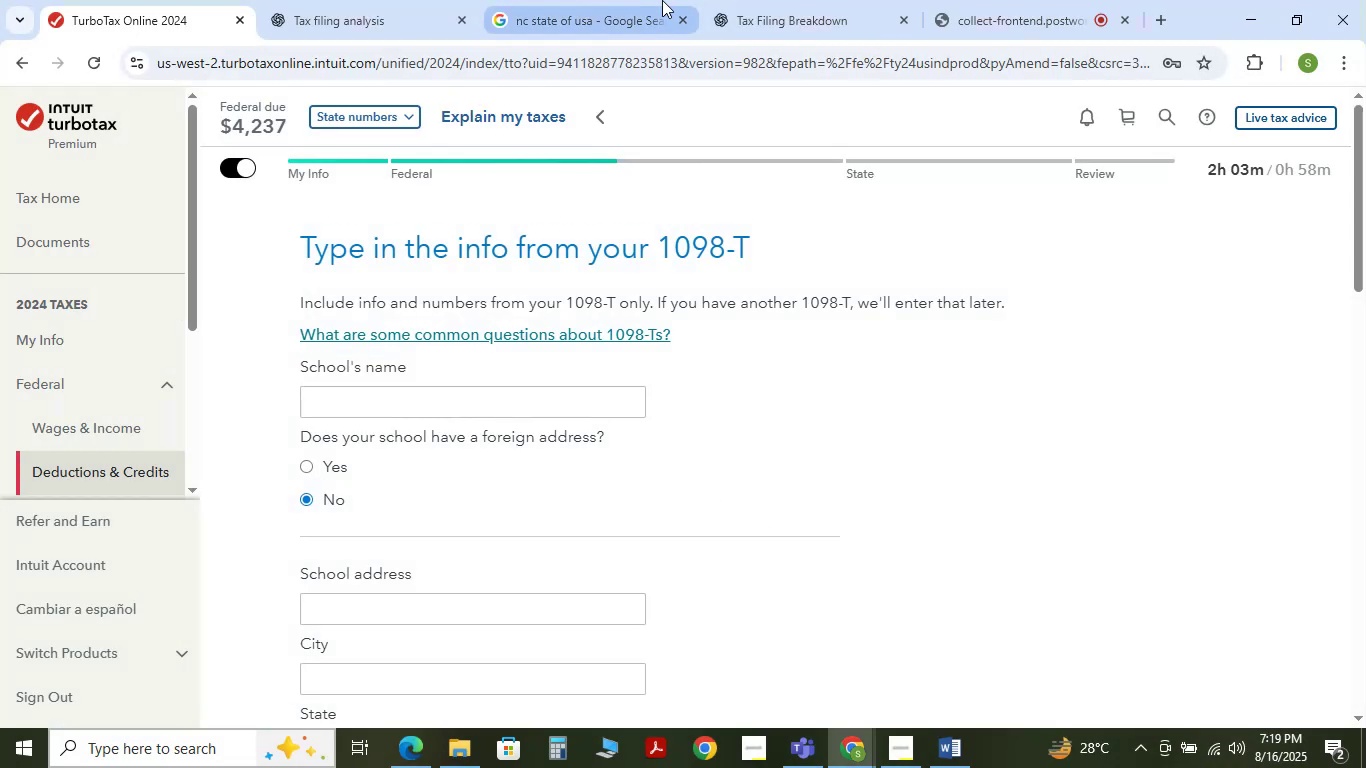 
left_click([757, 0])
 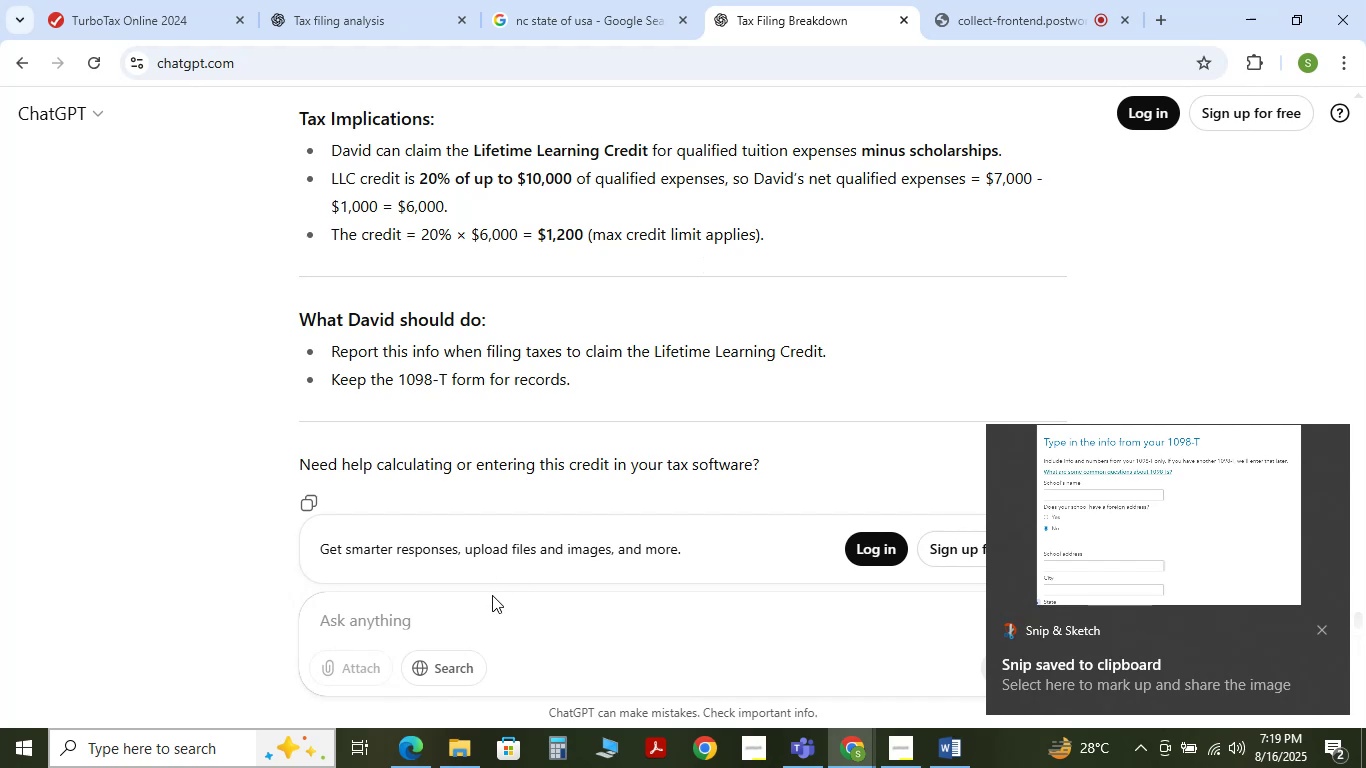 
left_click([483, 611])
 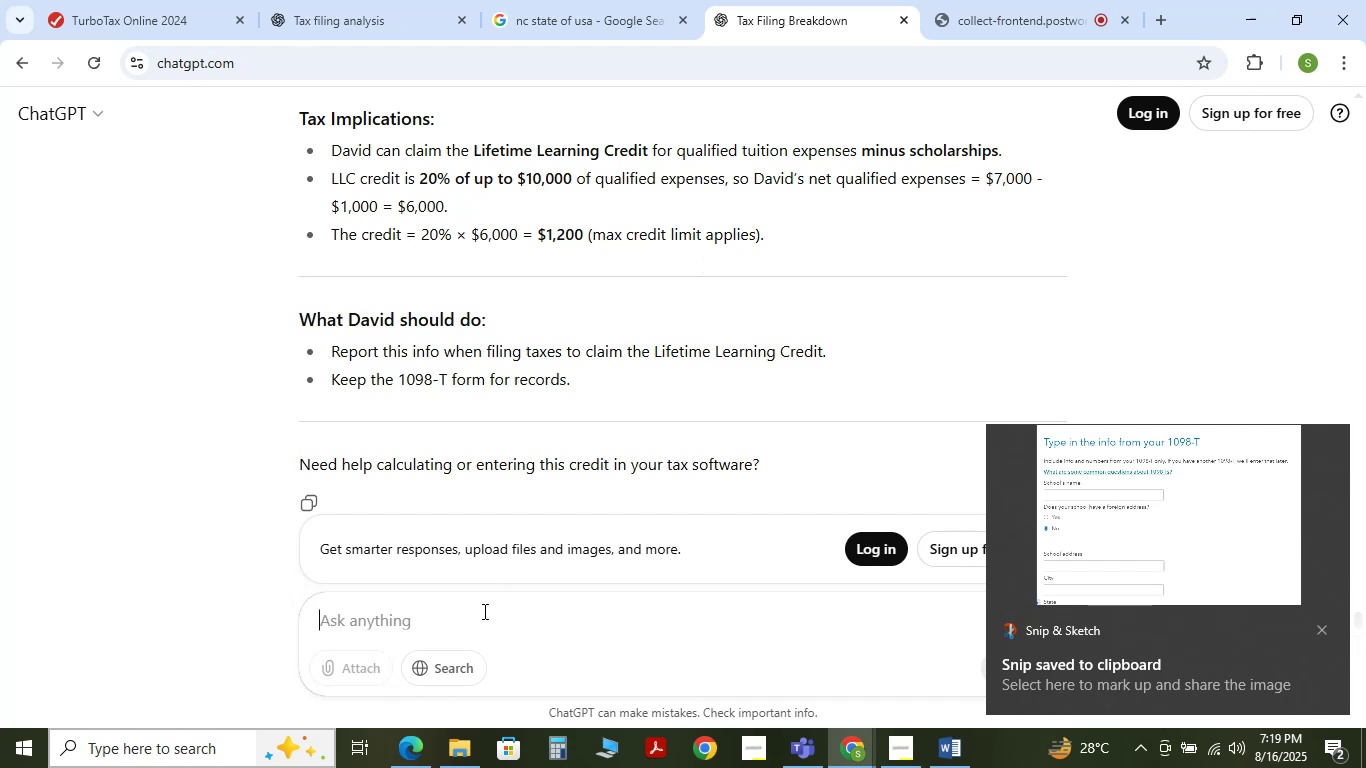 
key(Control+V)
 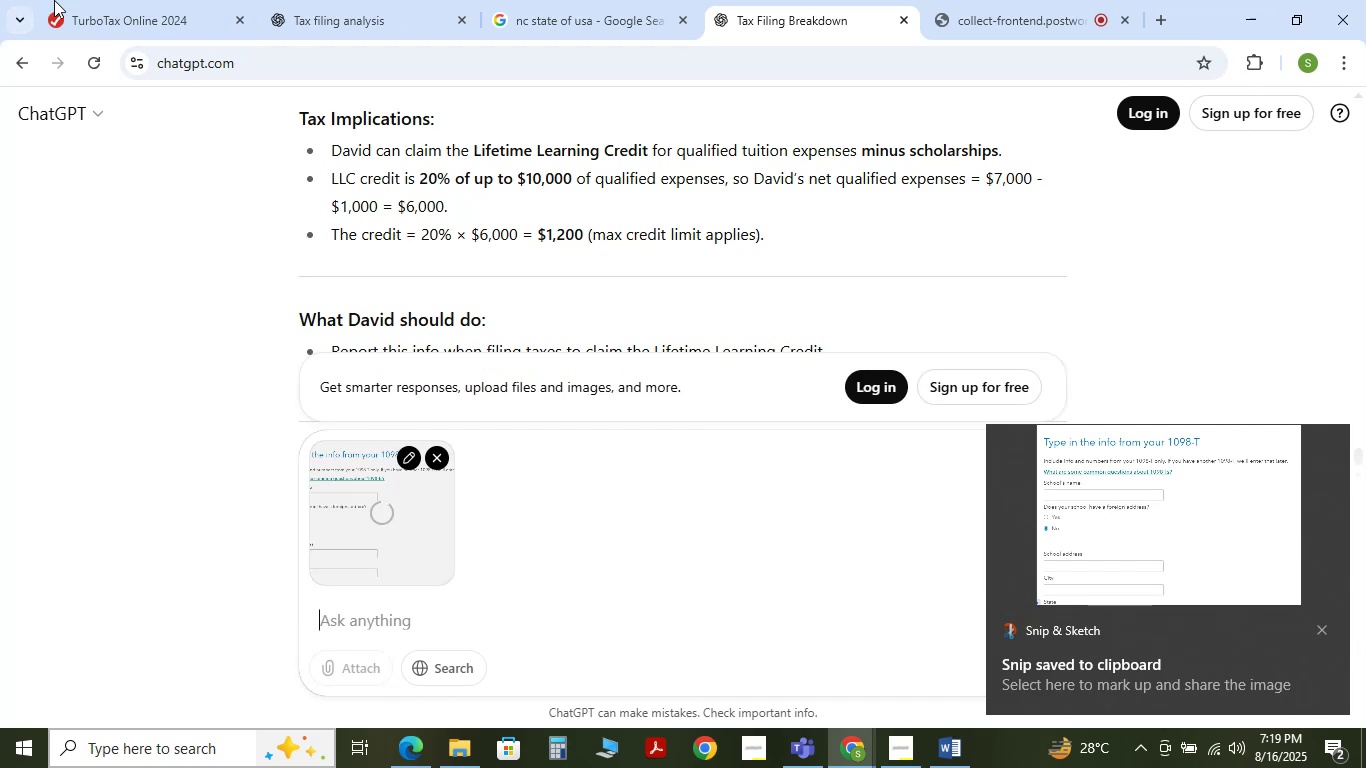 
left_click([152, 0])
 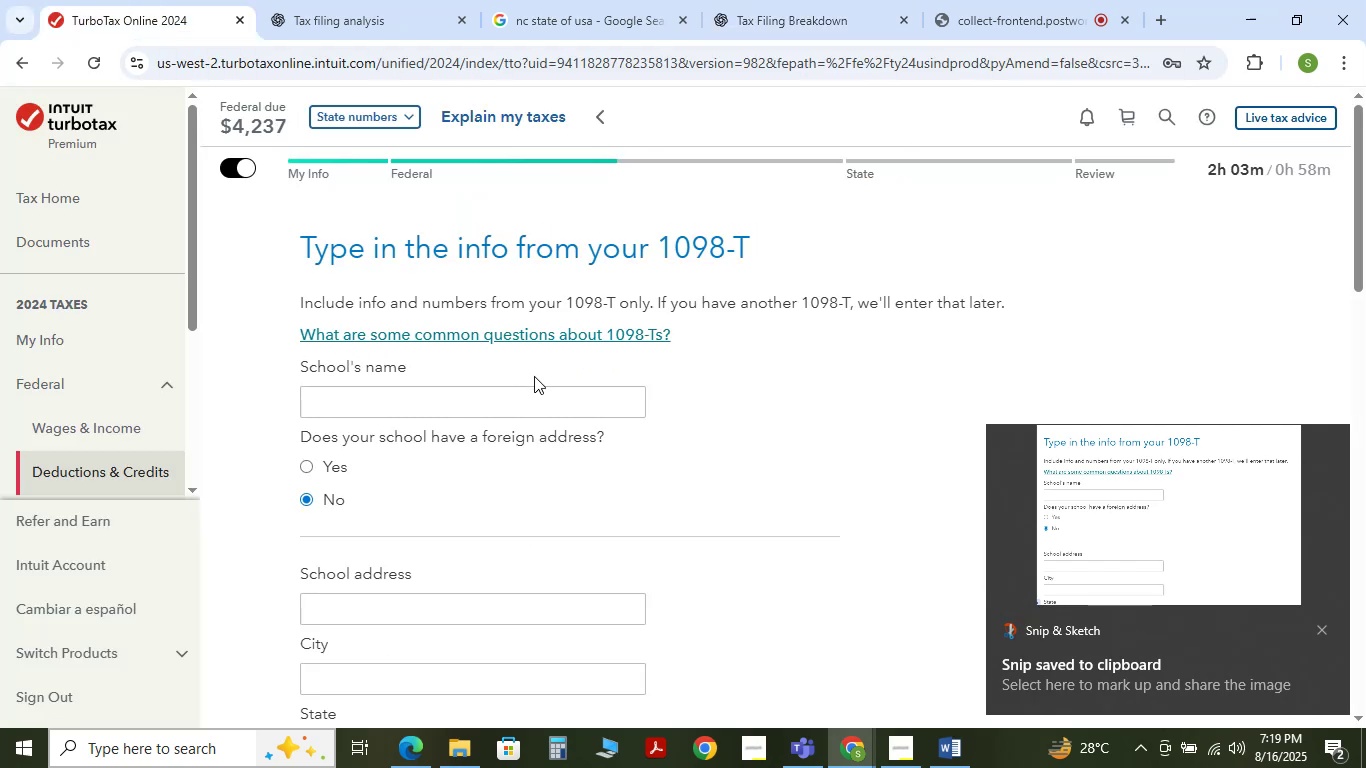 
scroll: coordinate [534, 376], scroll_direction: down, amount: 2.0
 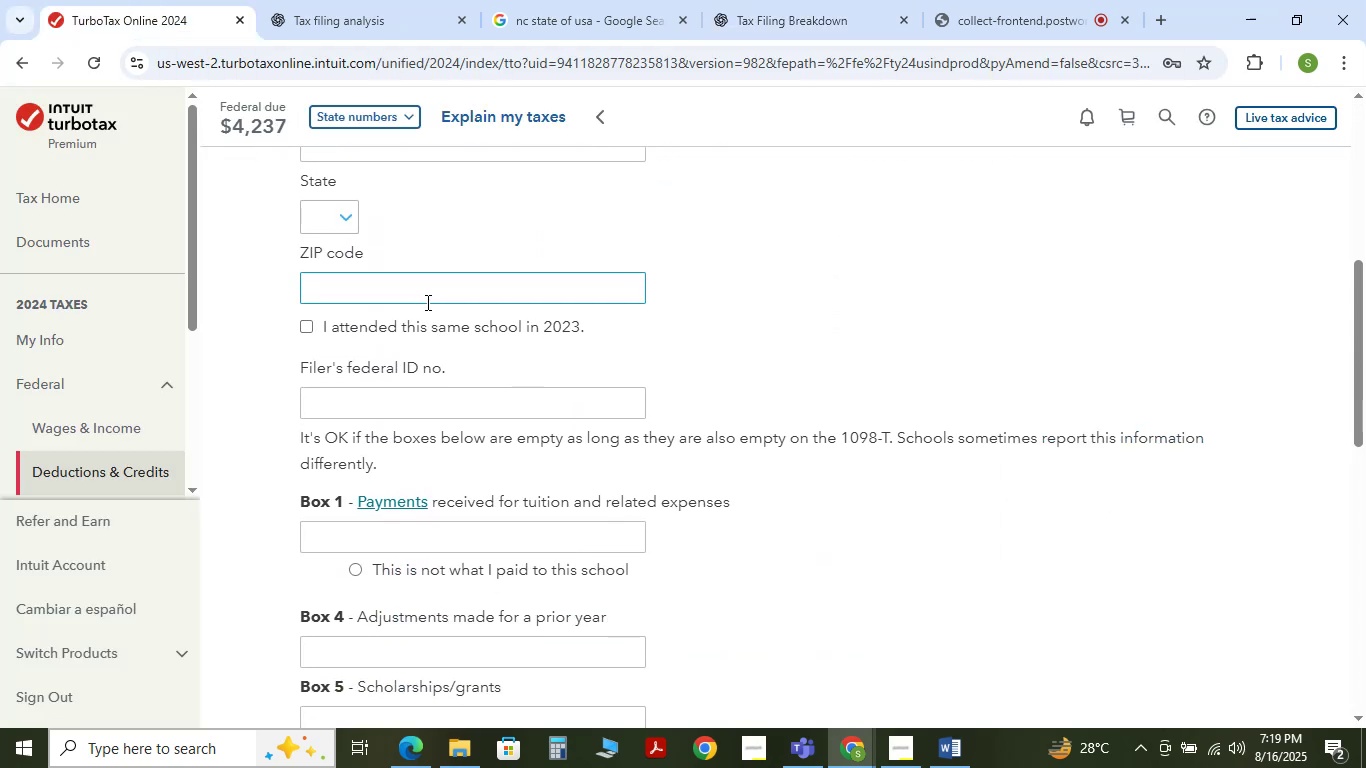 
key(Alt+Shift+S)
 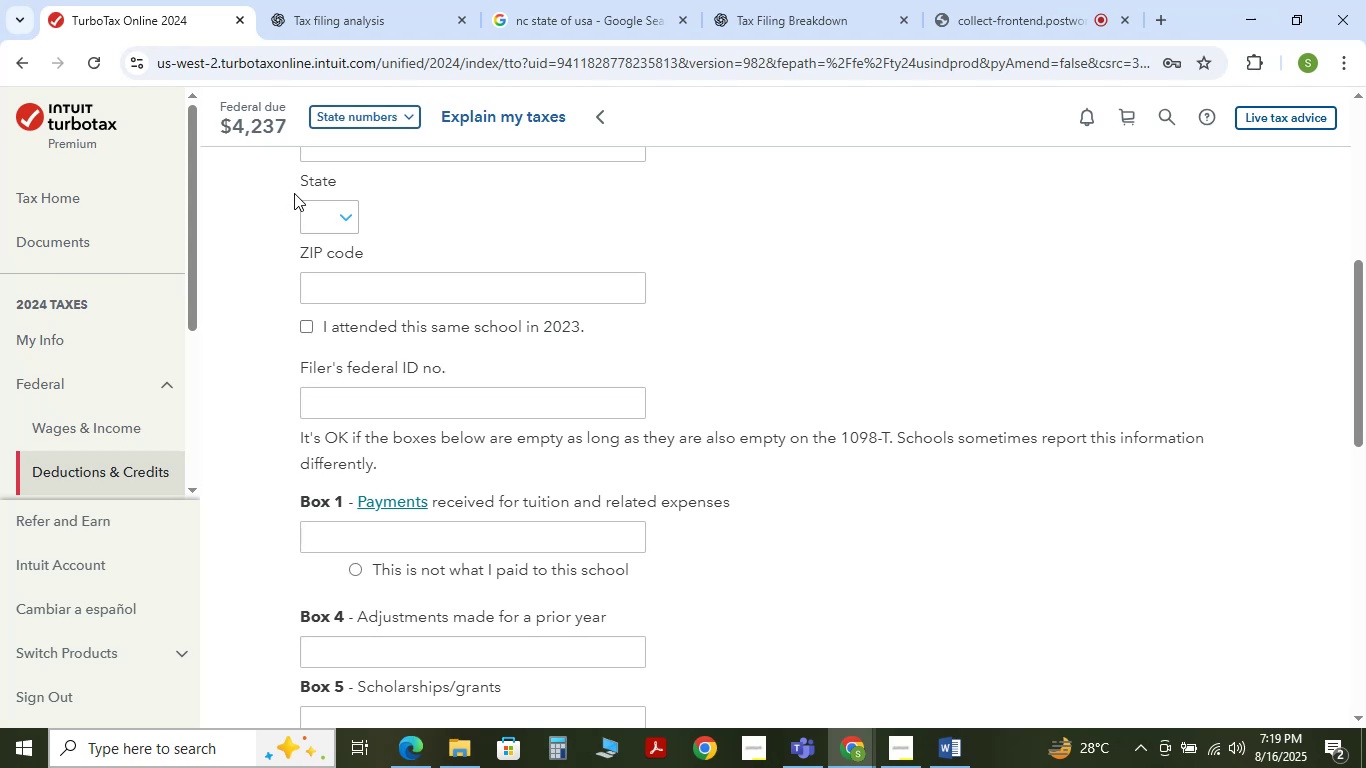 
key(Meta+Shift+S)
 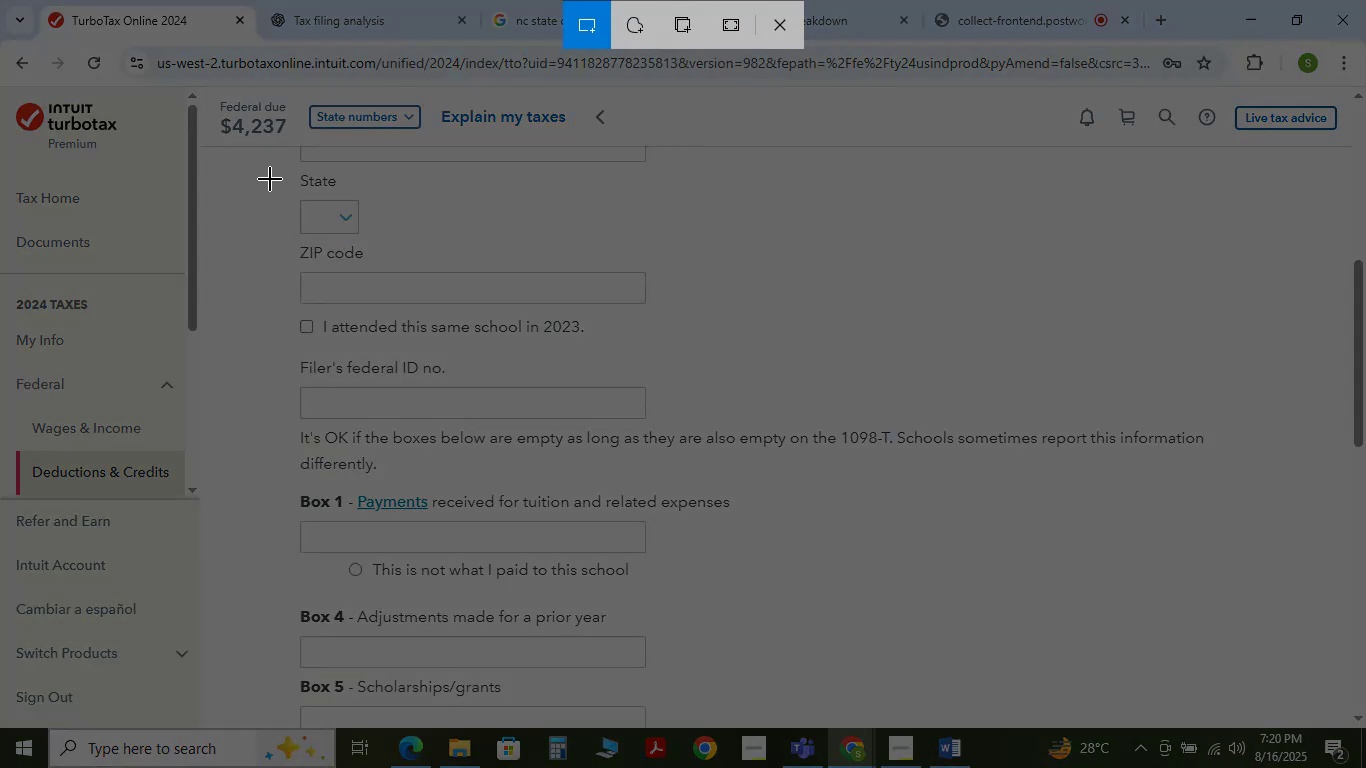 
left_click_drag(start_coordinate=[257, 230], to_coordinate=[1248, 717])
 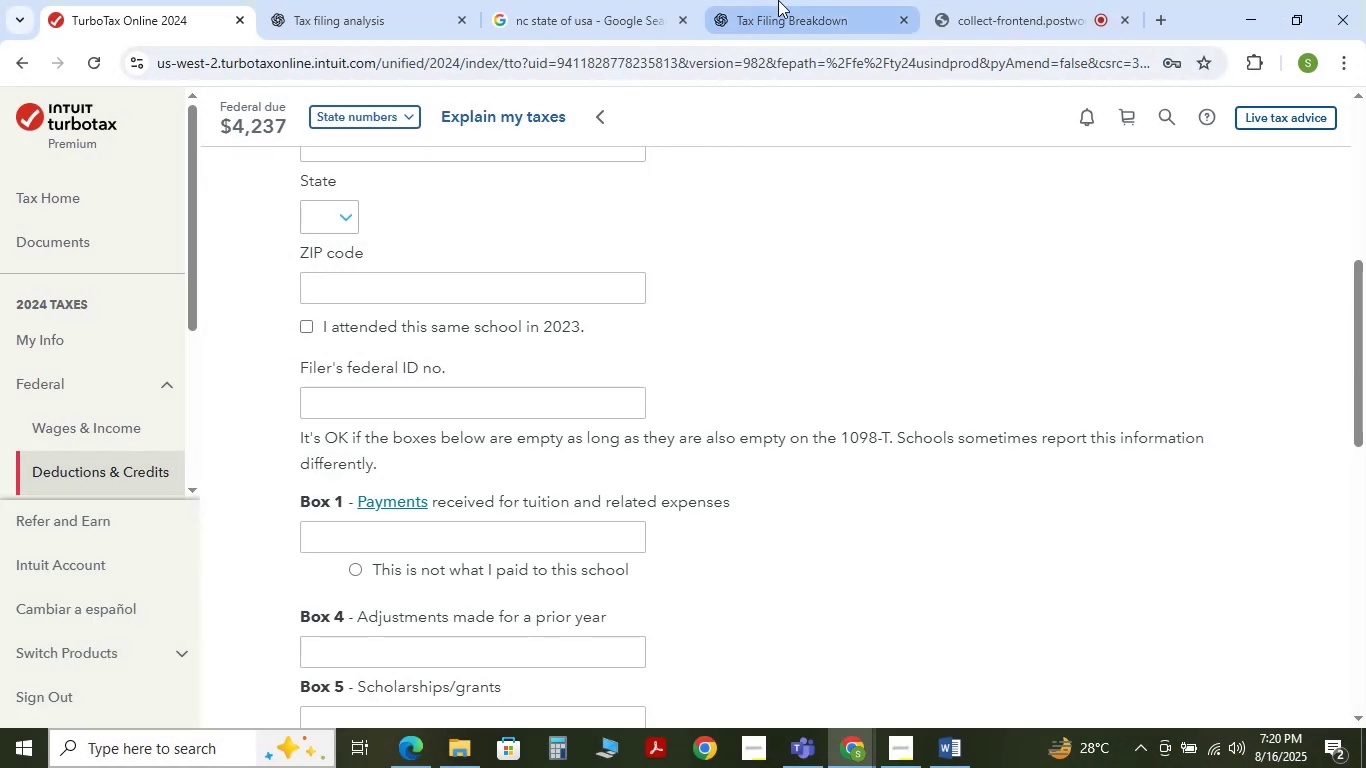 
left_click([778, 0])
 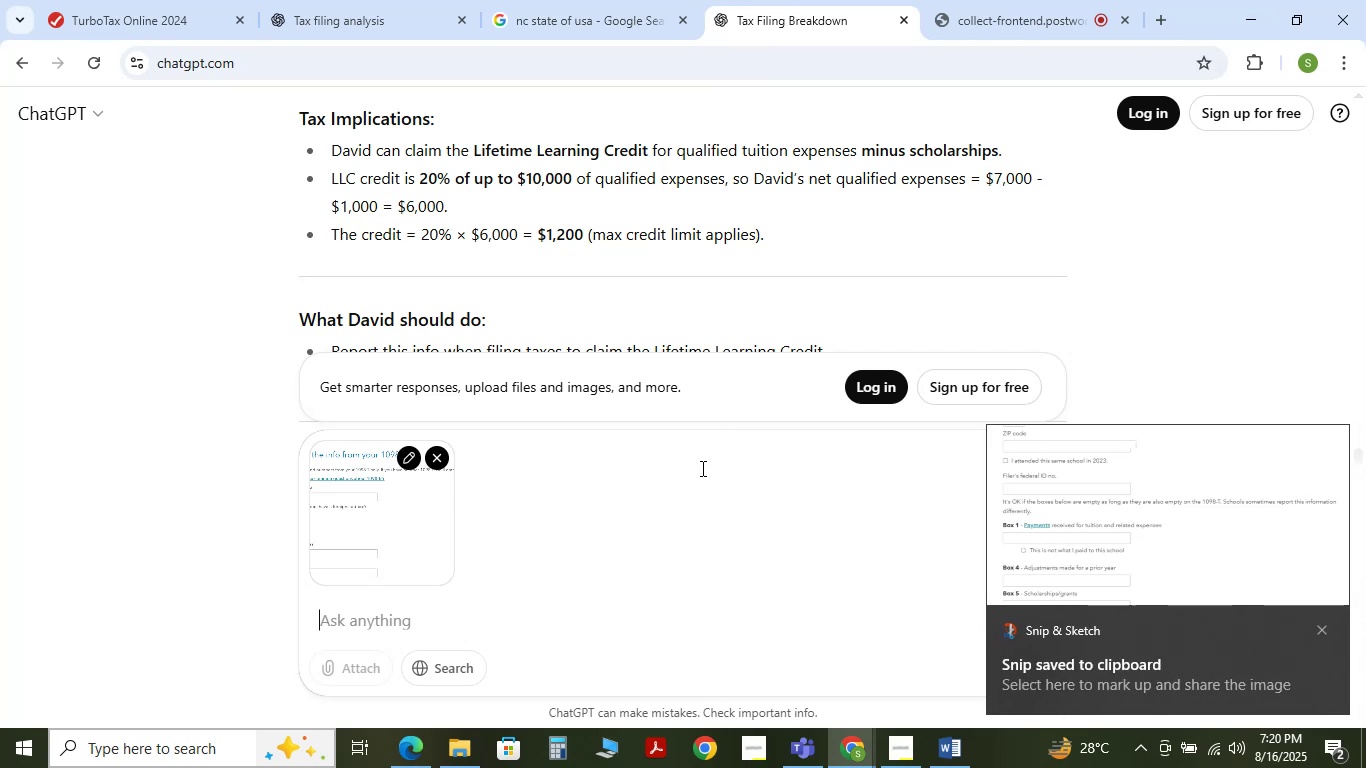 
key(Control+V)
 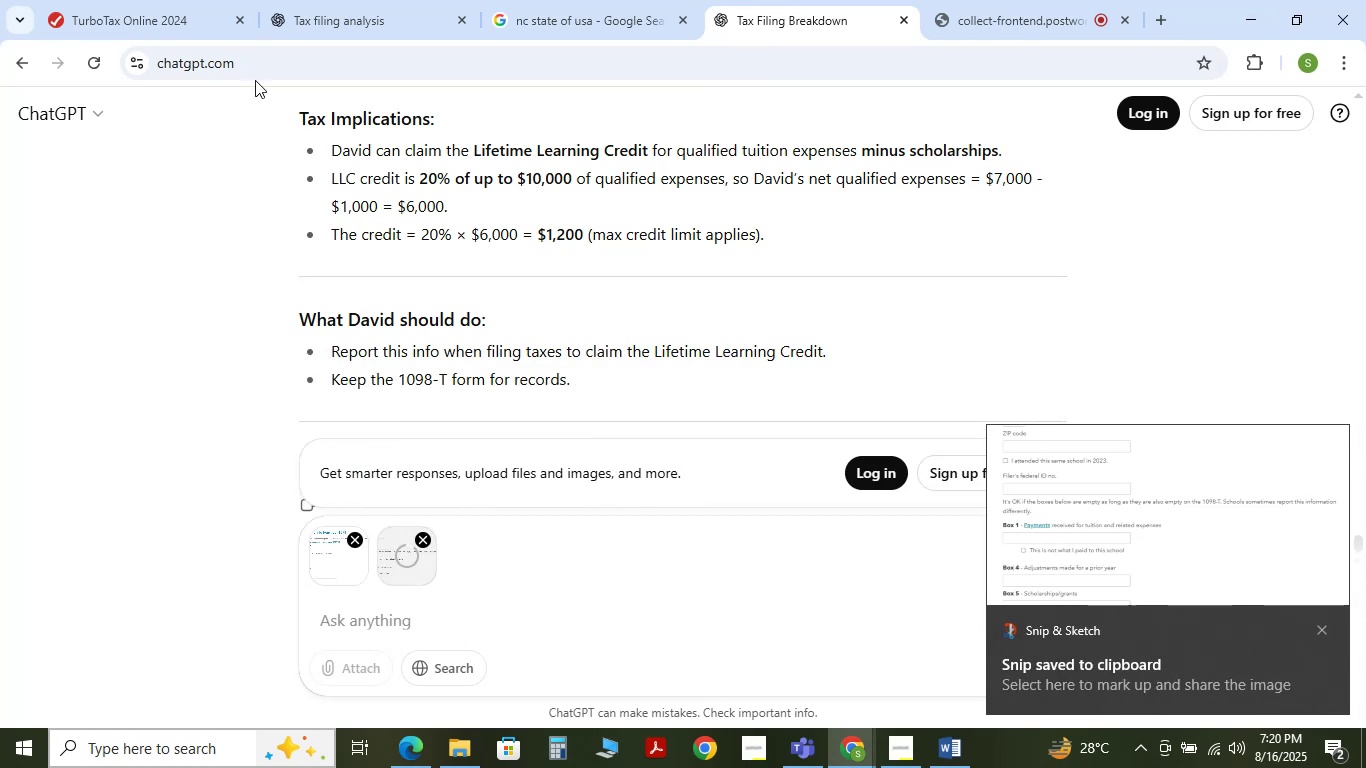 
left_click([115, 0])
 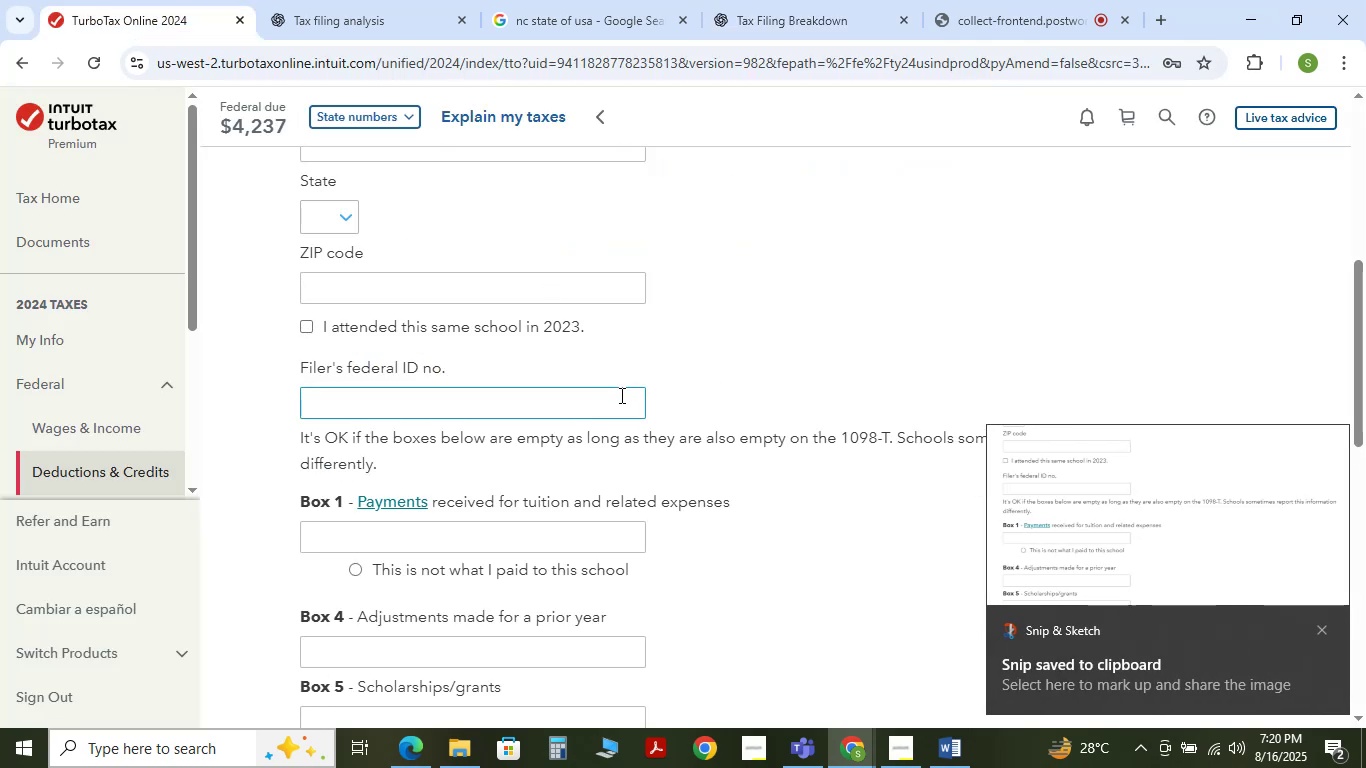 
scroll: coordinate [620, 395], scroll_direction: down, amount: 3.0
 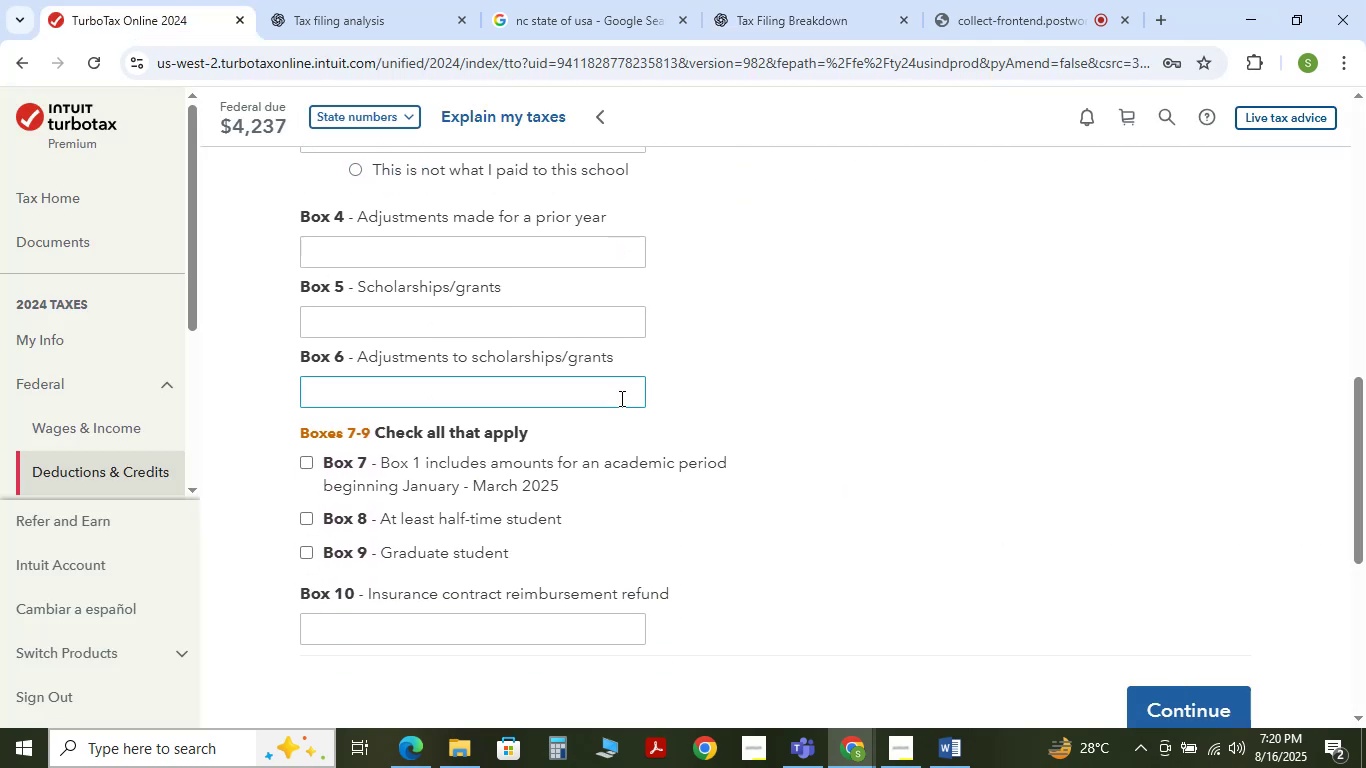 
key(Meta+Shift+S)
 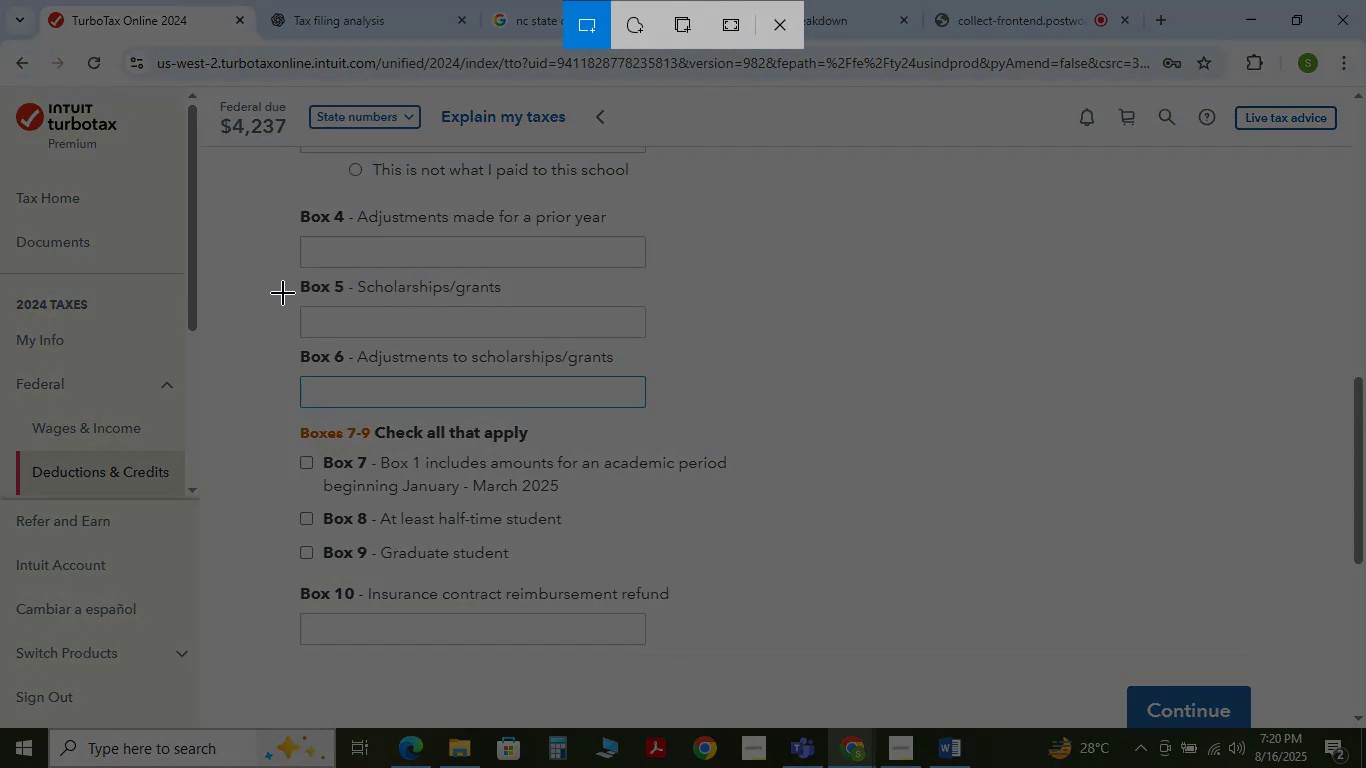 
left_click_drag(start_coordinate=[283, 339], to_coordinate=[1049, 674])
 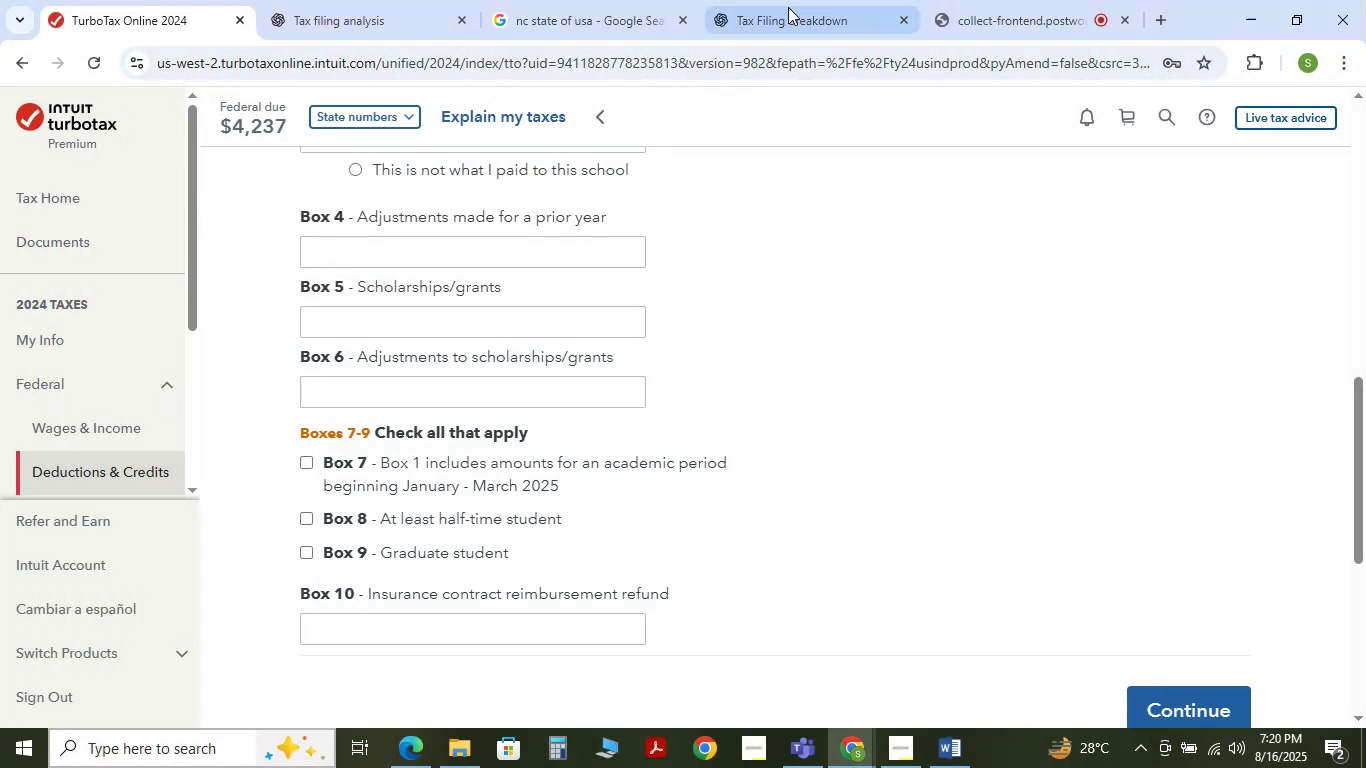 
left_click([789, 0])
 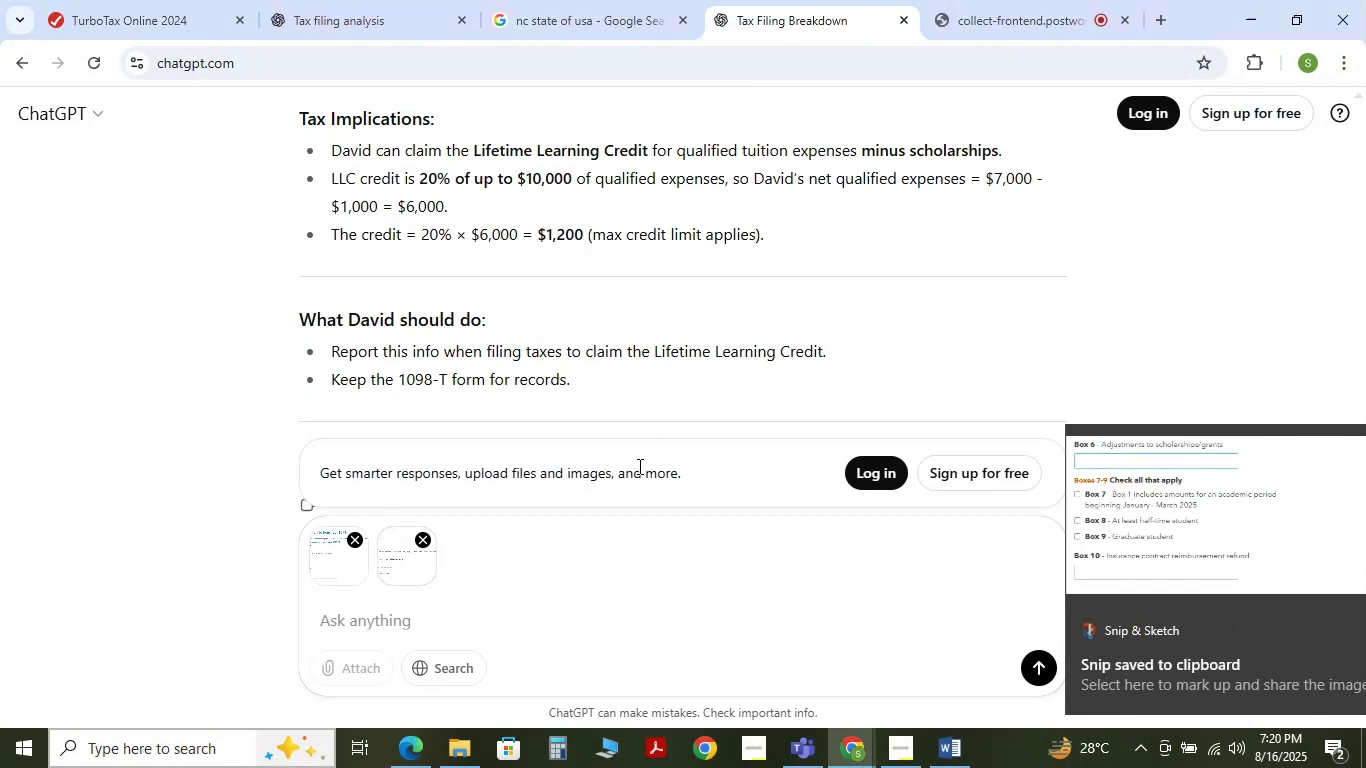 
key(Control+V)
 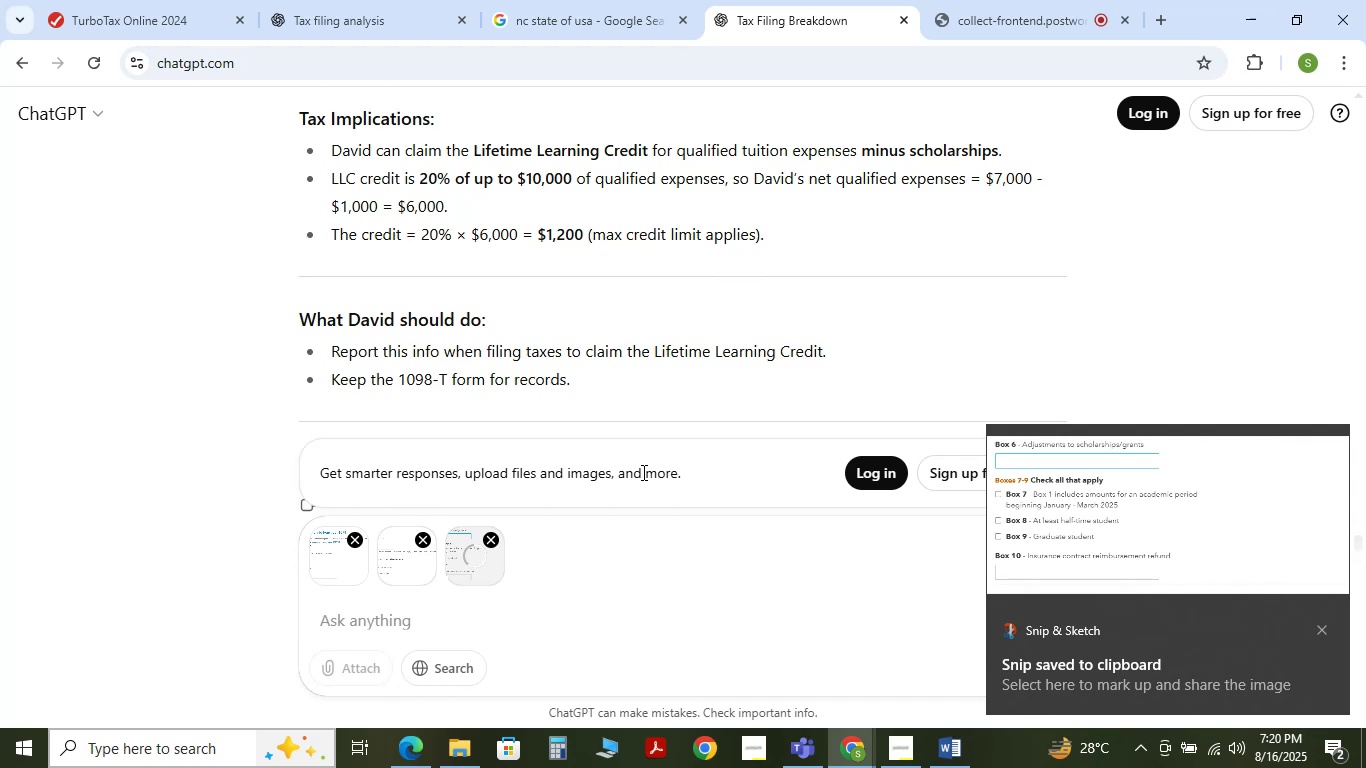 
key(NumpadEnter)
 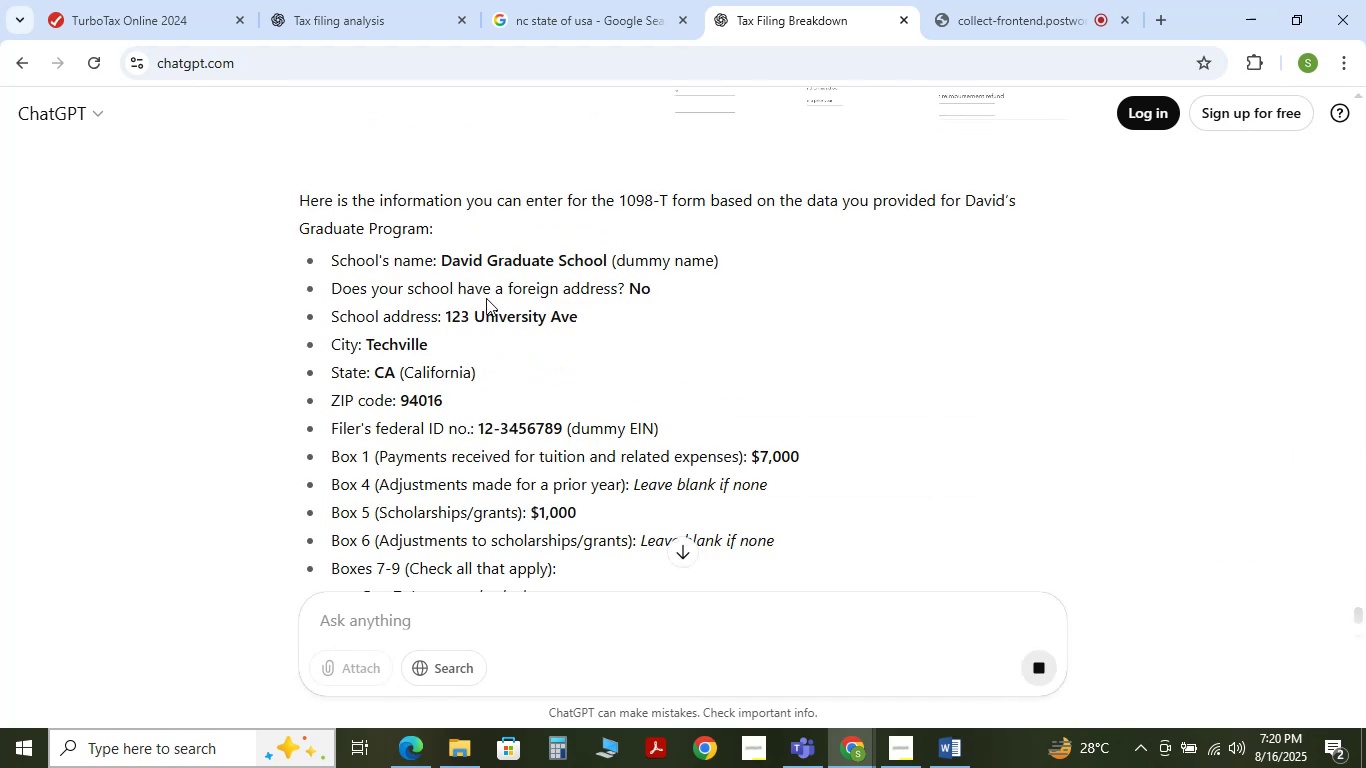 
wait(9.5)
 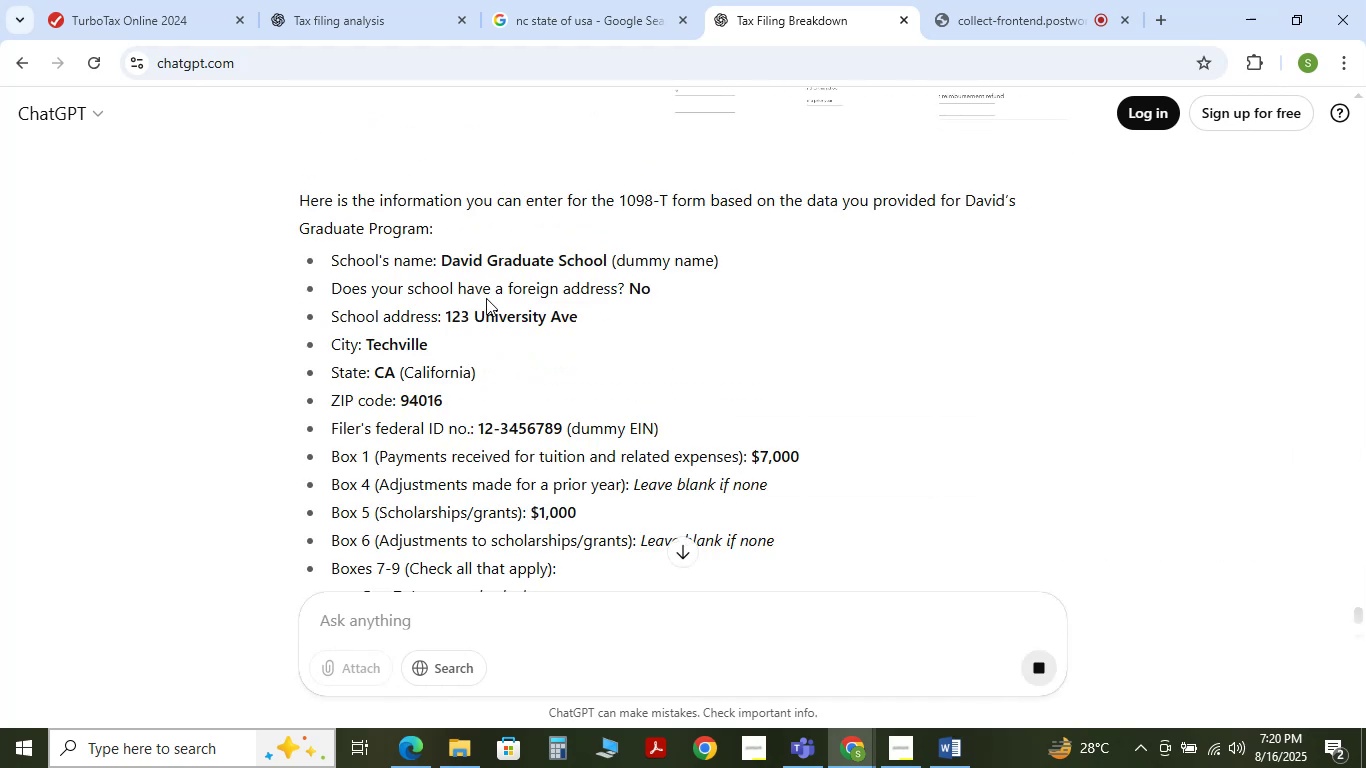 
left_click_drag(start_coordinate=[442, 260], to_coordinate=[607, 260])
 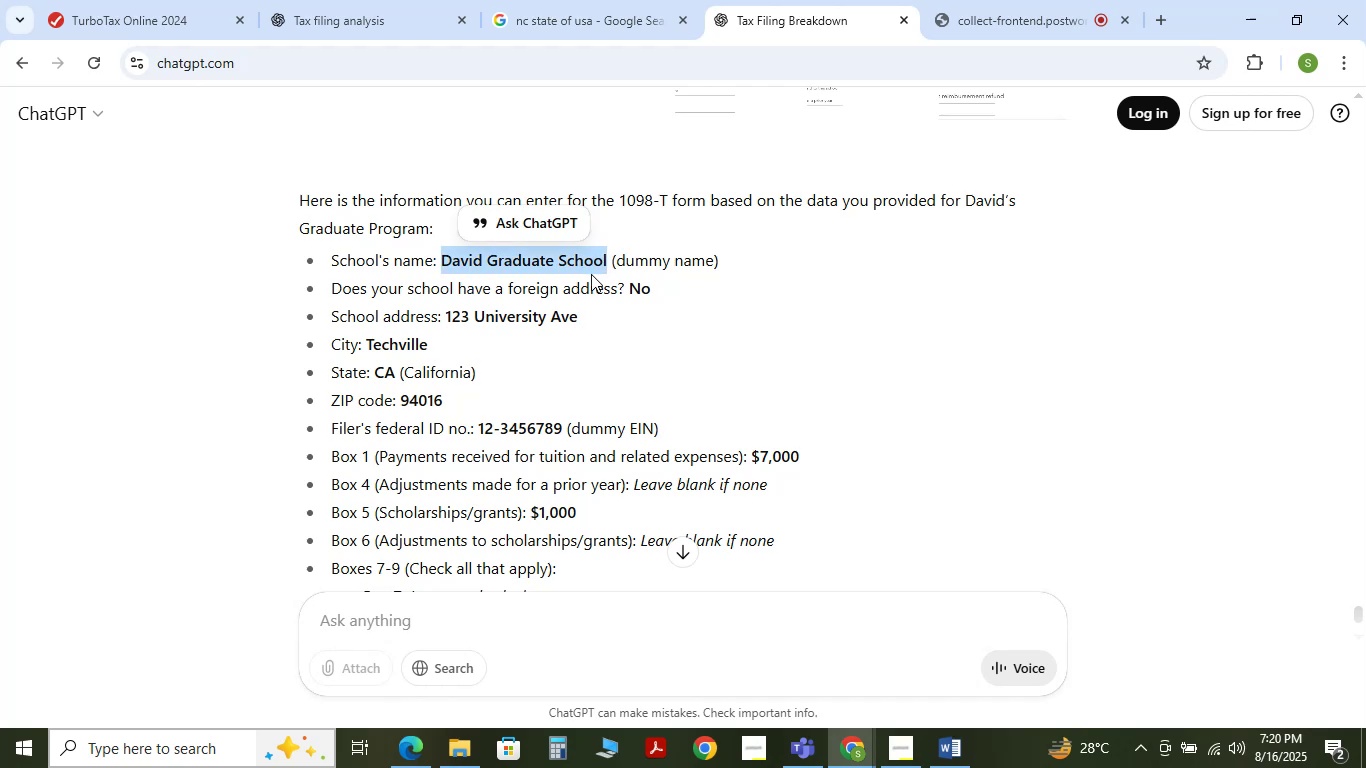 
key(Control+C)
 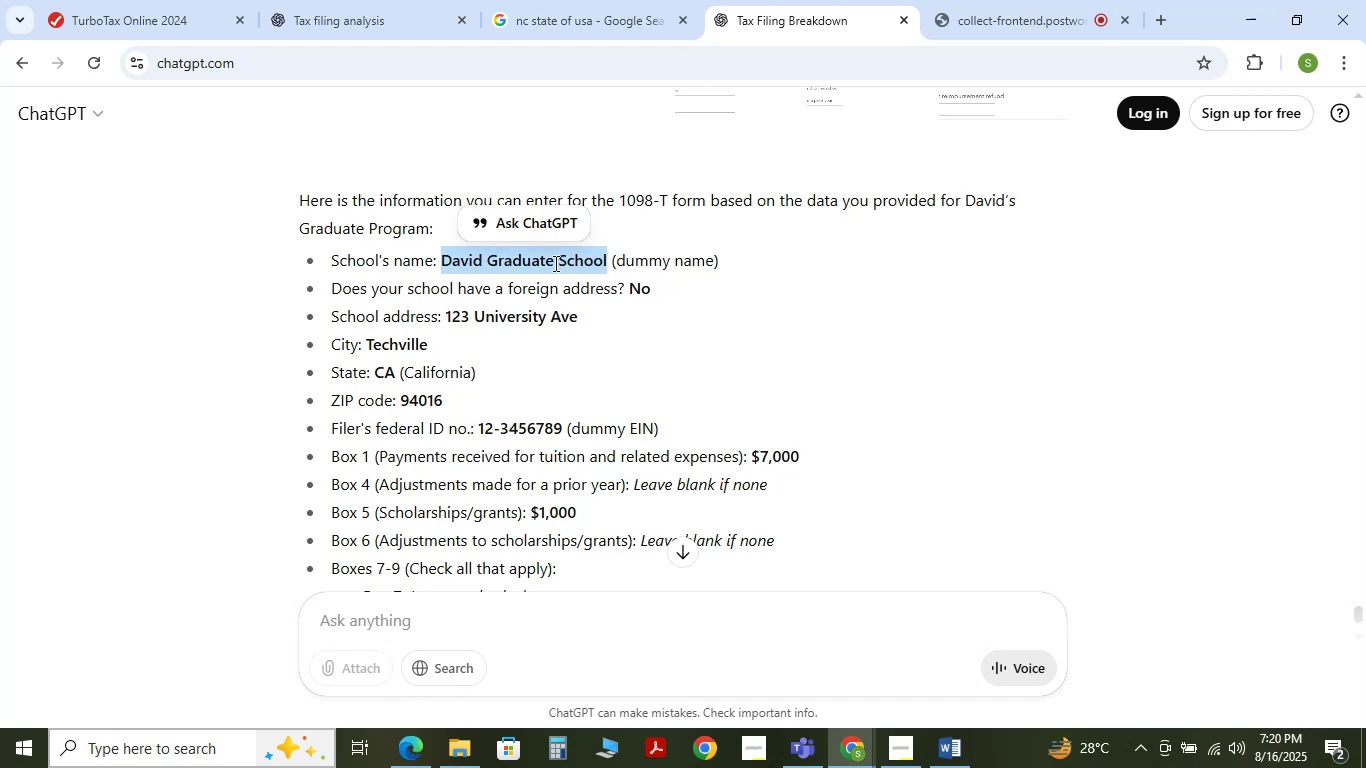 
key(Control+C)
 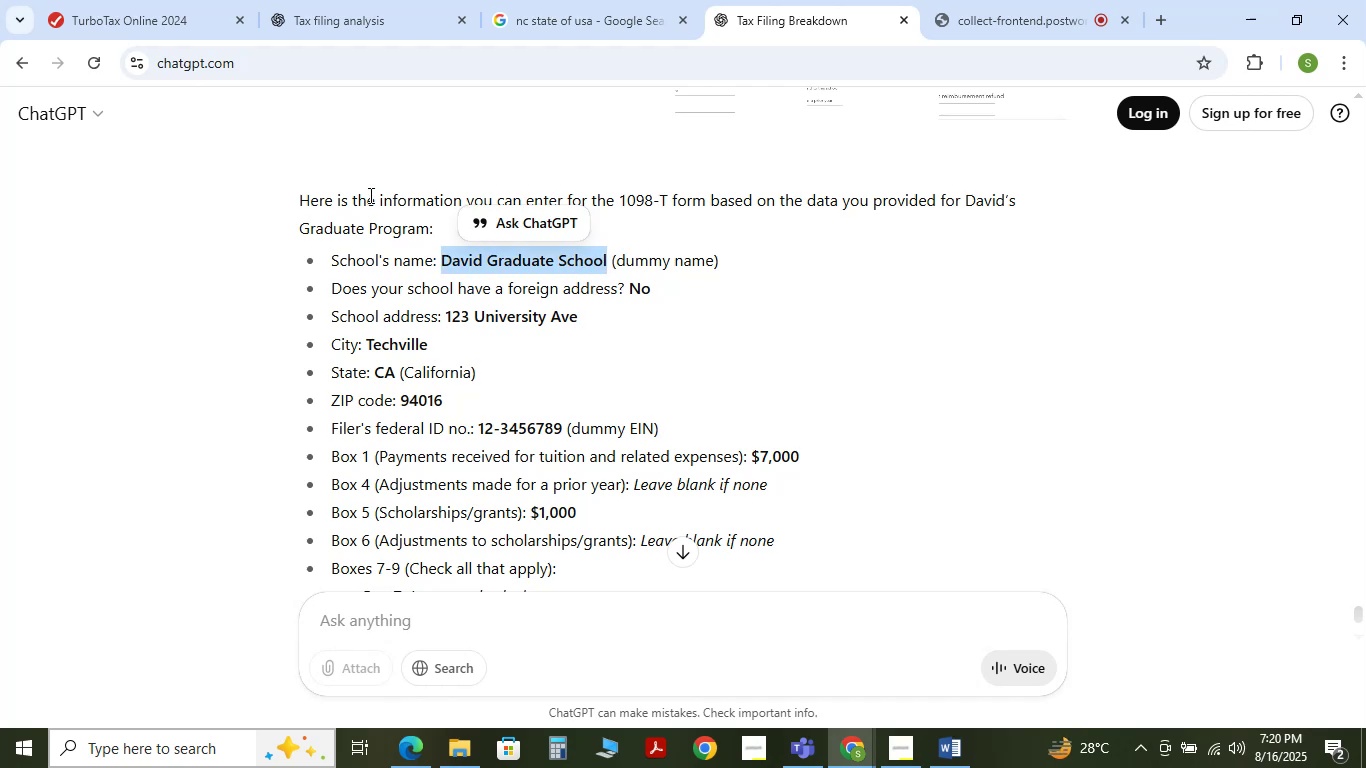 
key(Control+C)
 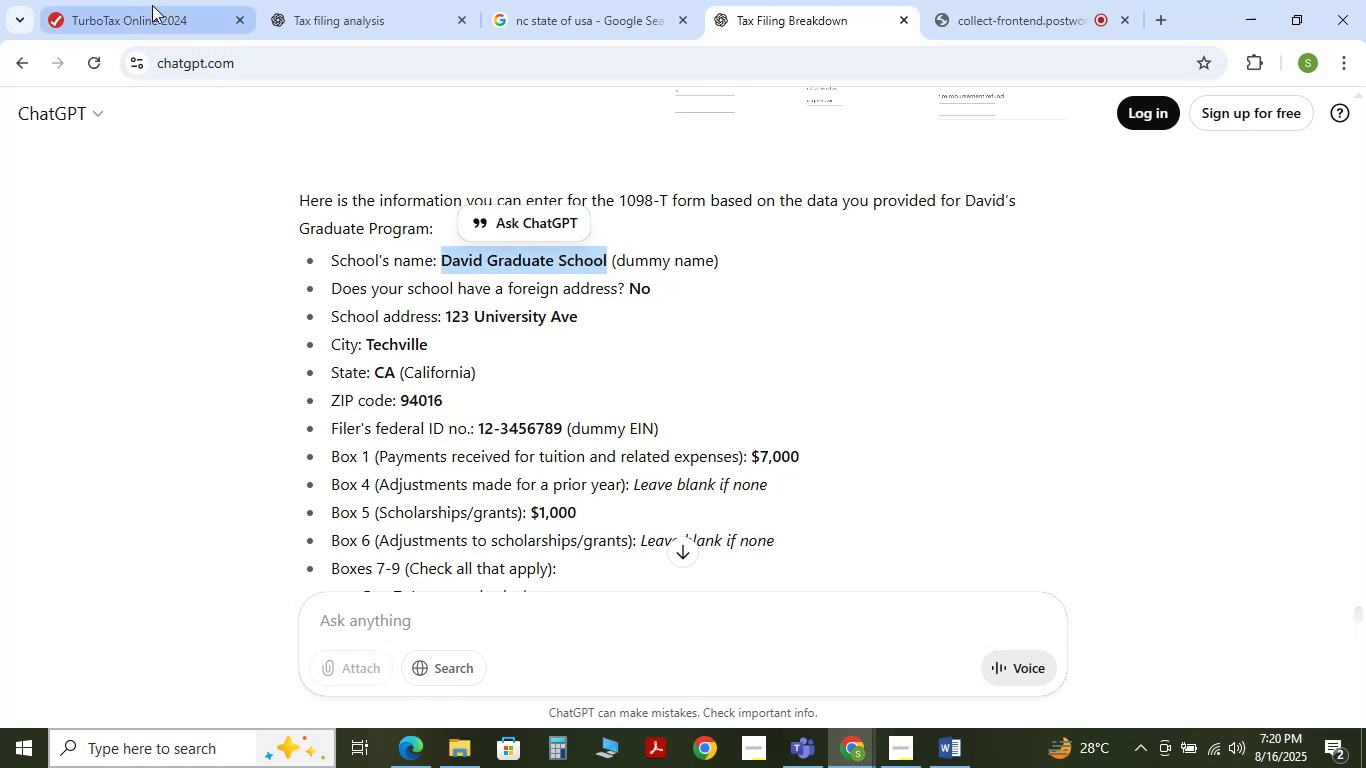 
left_click([152, 4])
 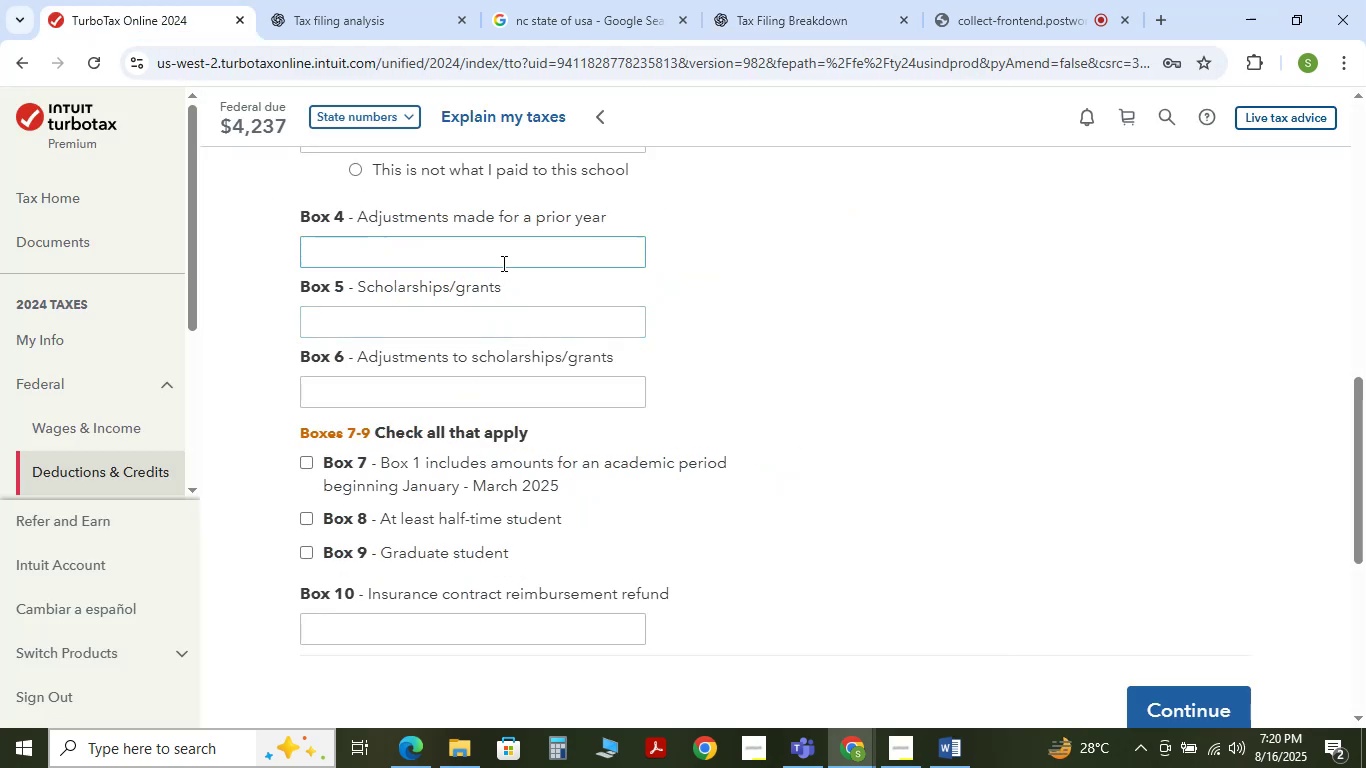 
scroll: coordinate [503, 269], scroll_direction: up, amount: 6.0
 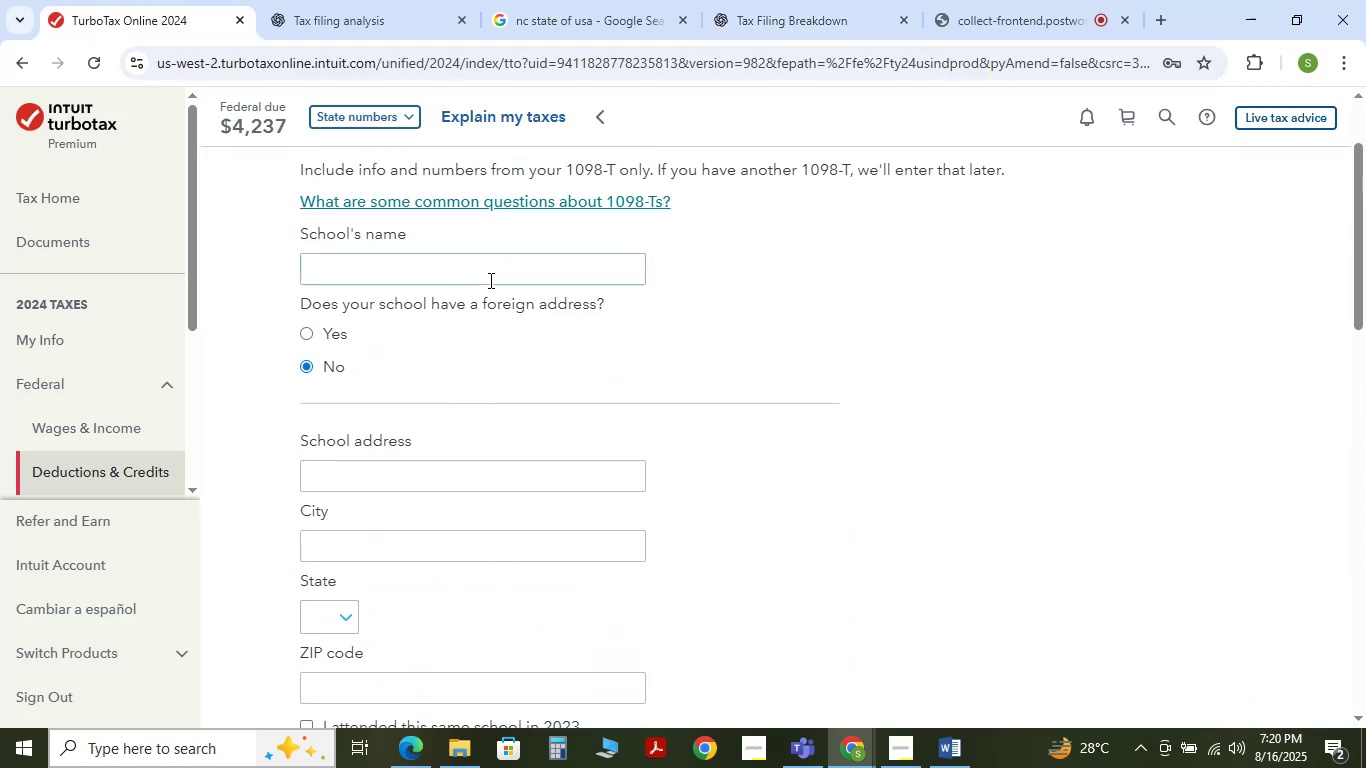 
left_click([487, 270])
 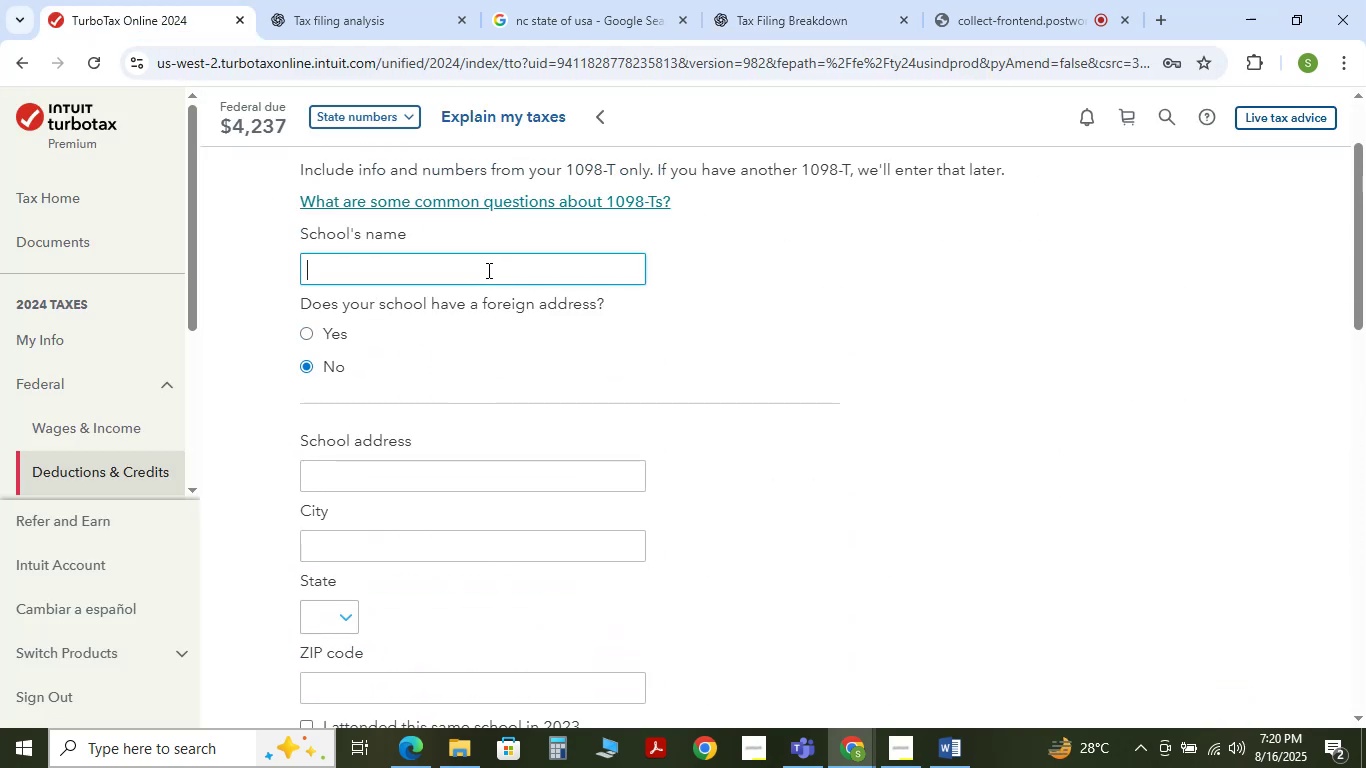 
hold_key(key=ControlLeft, duration=1.5)
 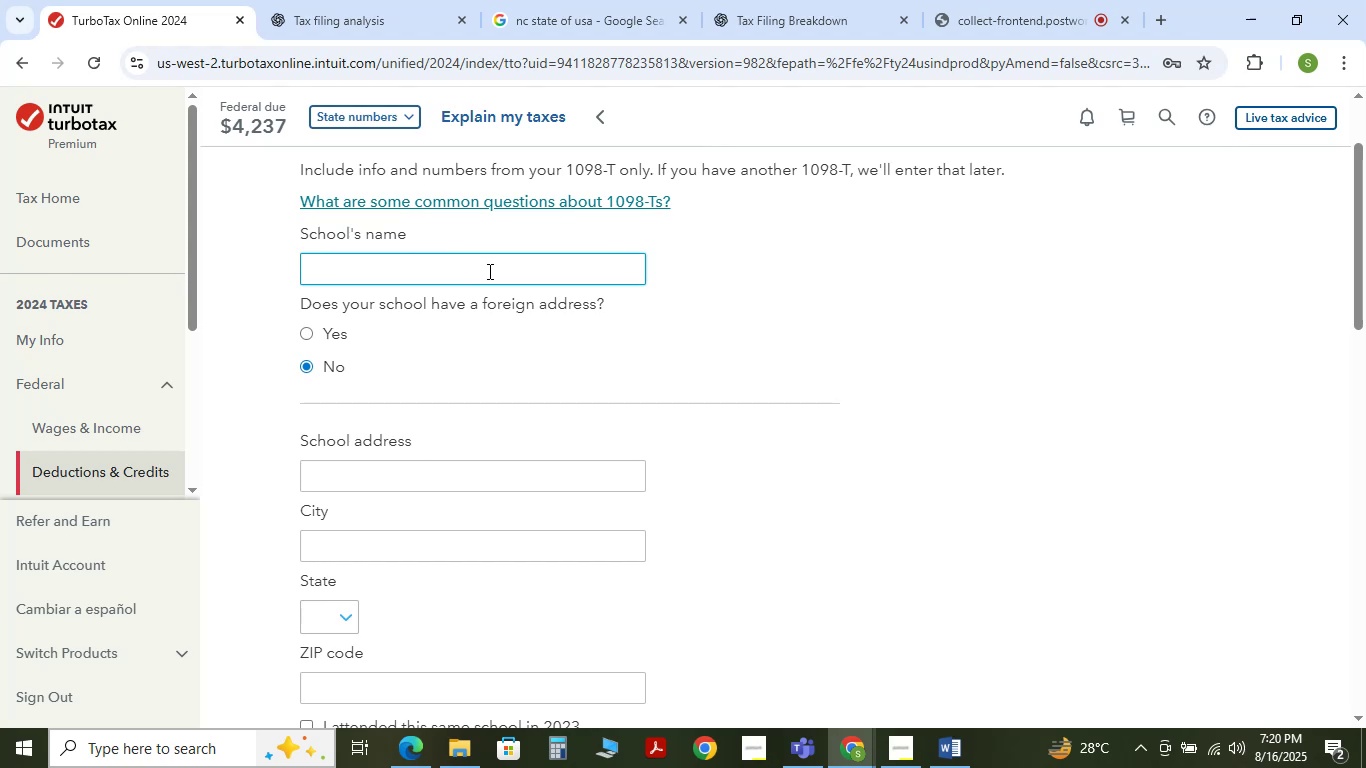 
key(Control+V)
 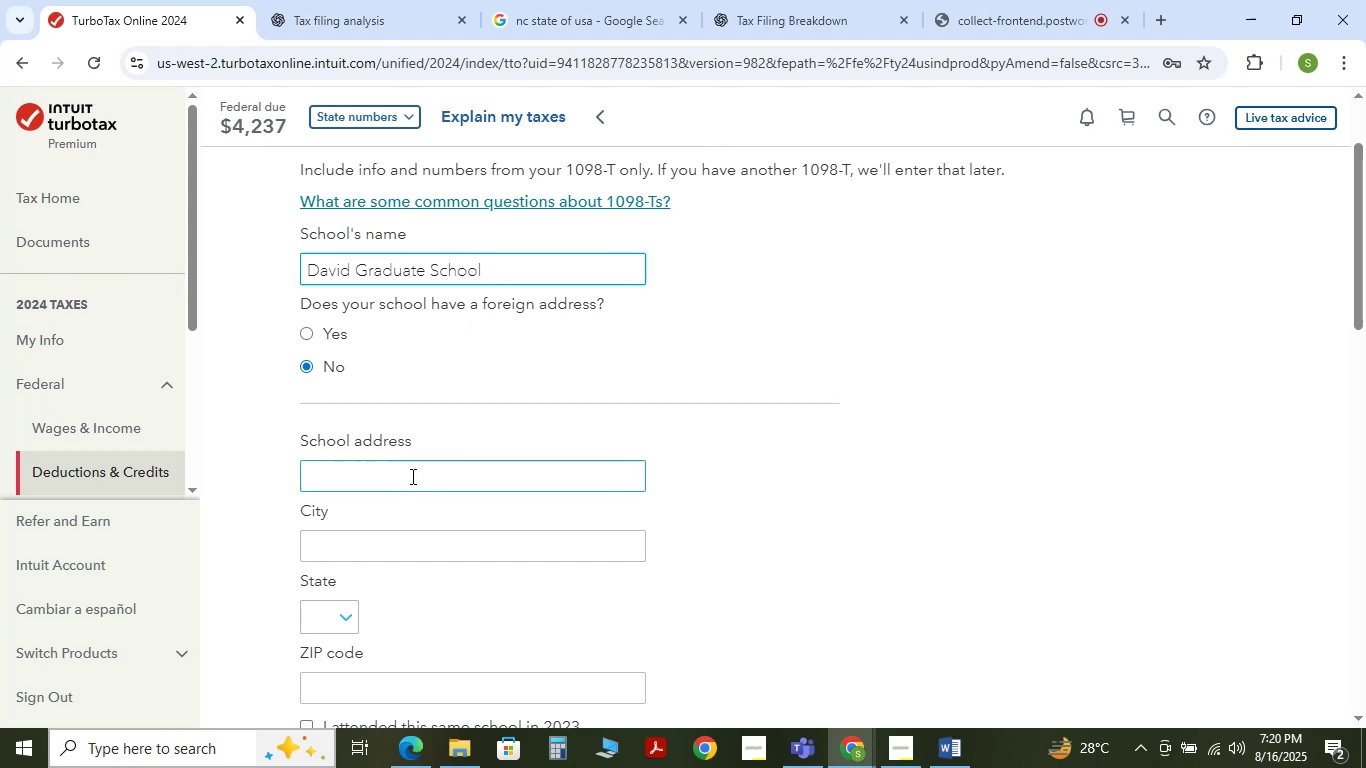 
left_click([411, 477])
 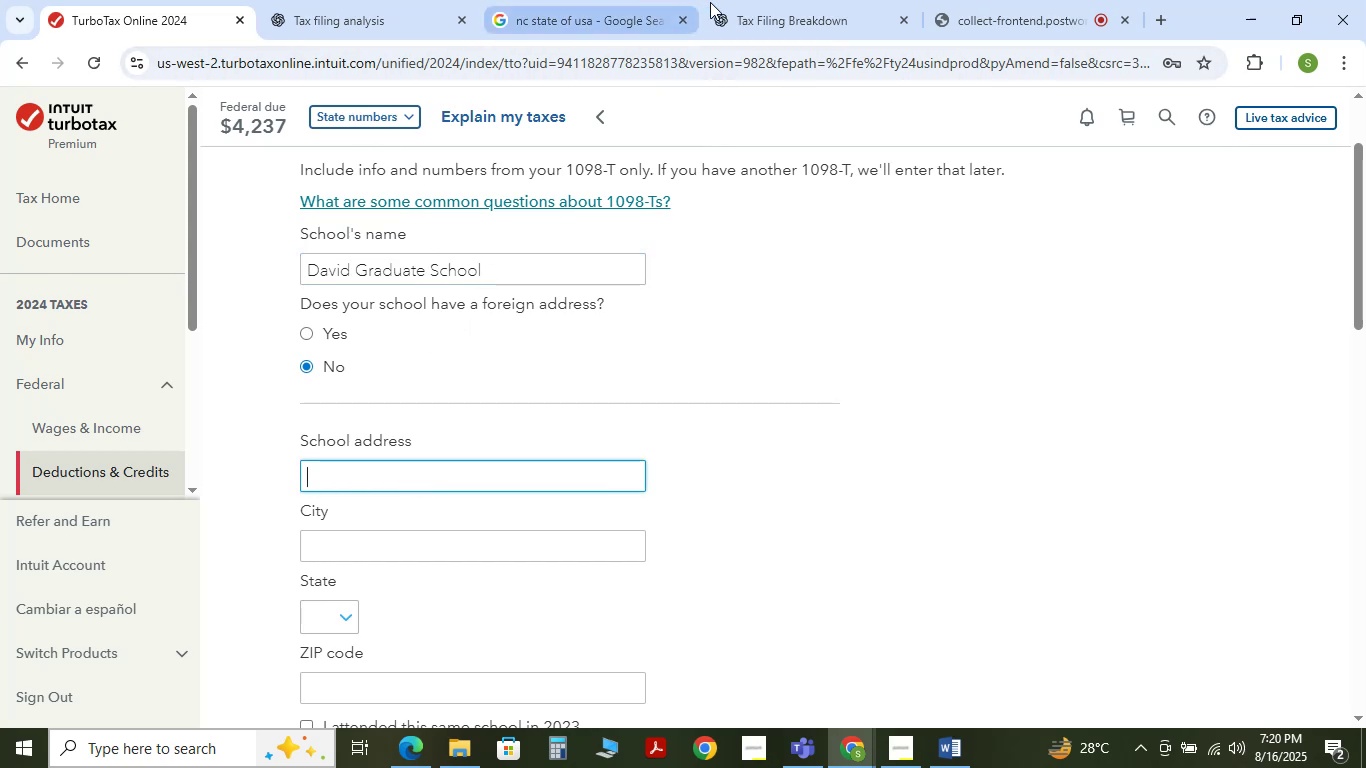 
left_click([767, 0])
 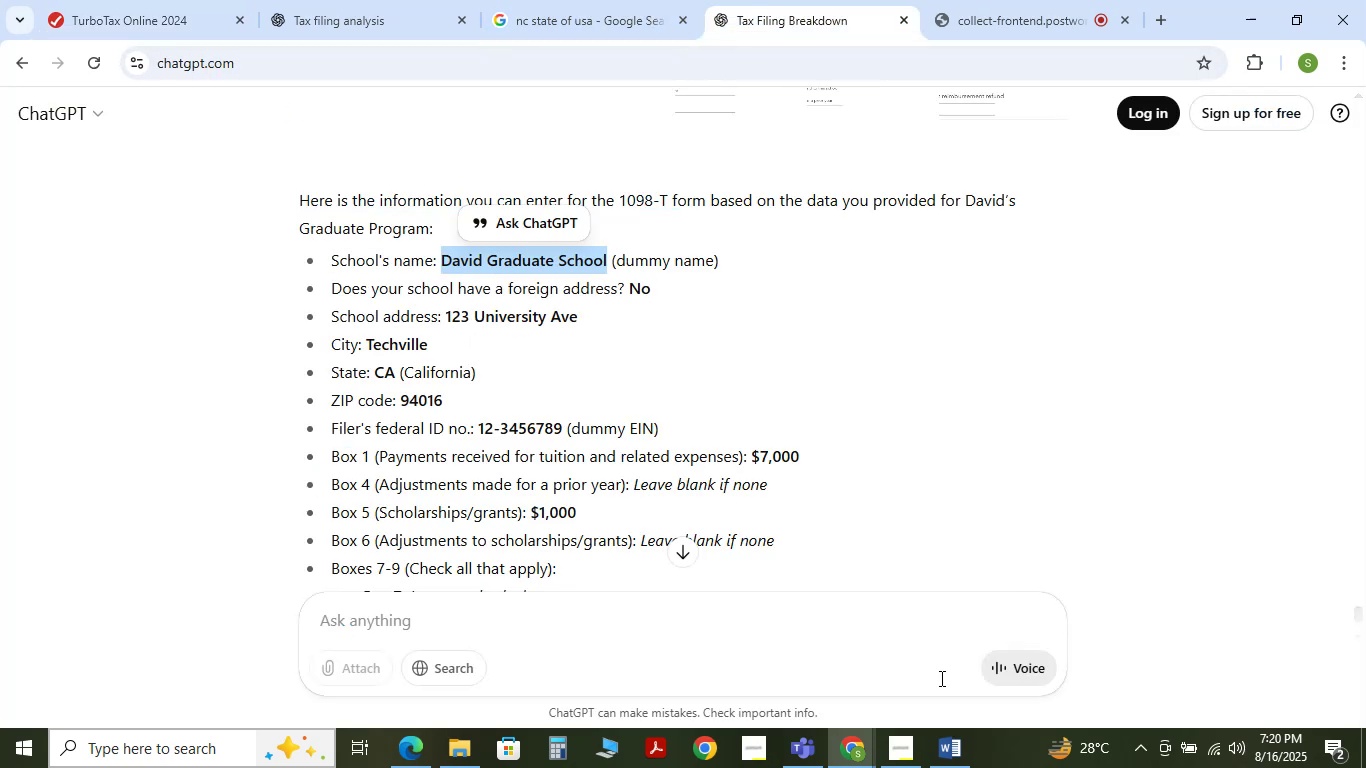 
left_click([953, 752])
 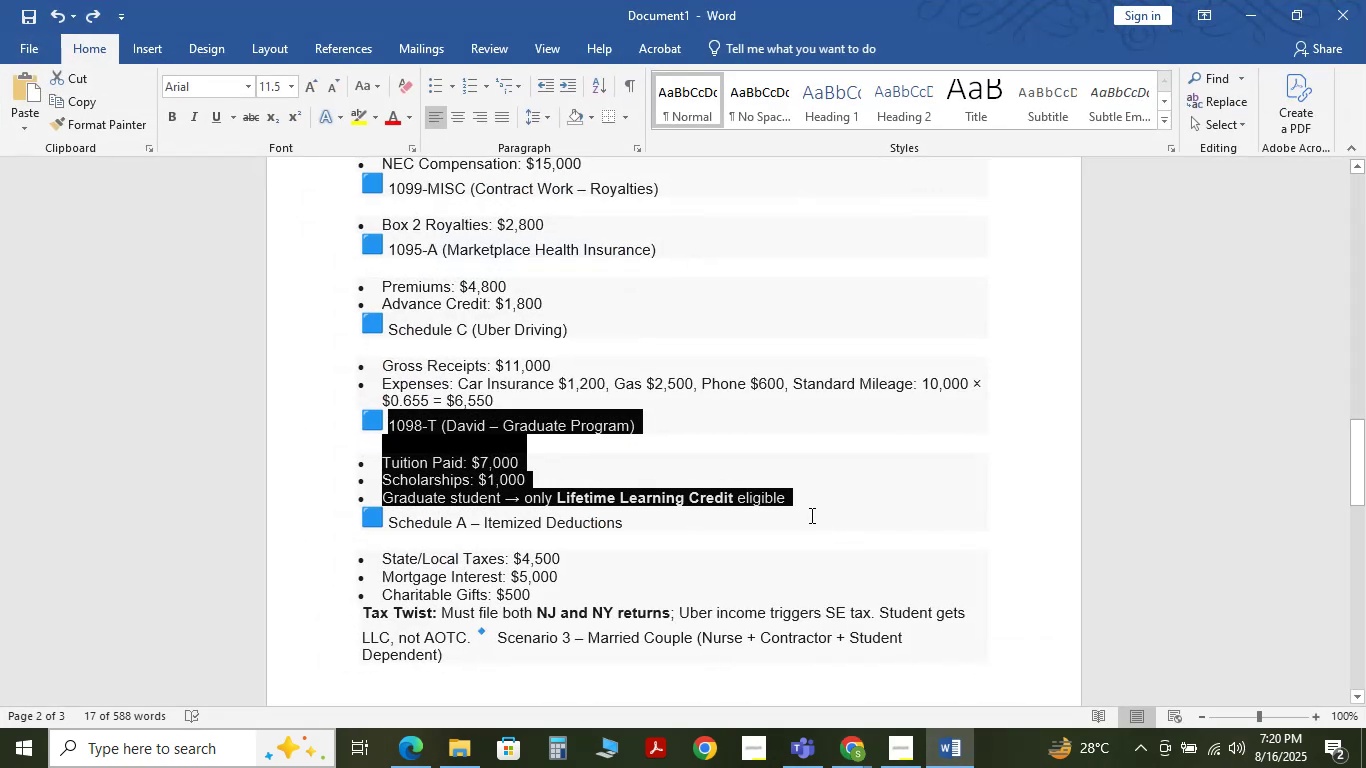 
scroll: coordinate [772, 475], scroll_direction: up, amount: 8.0
 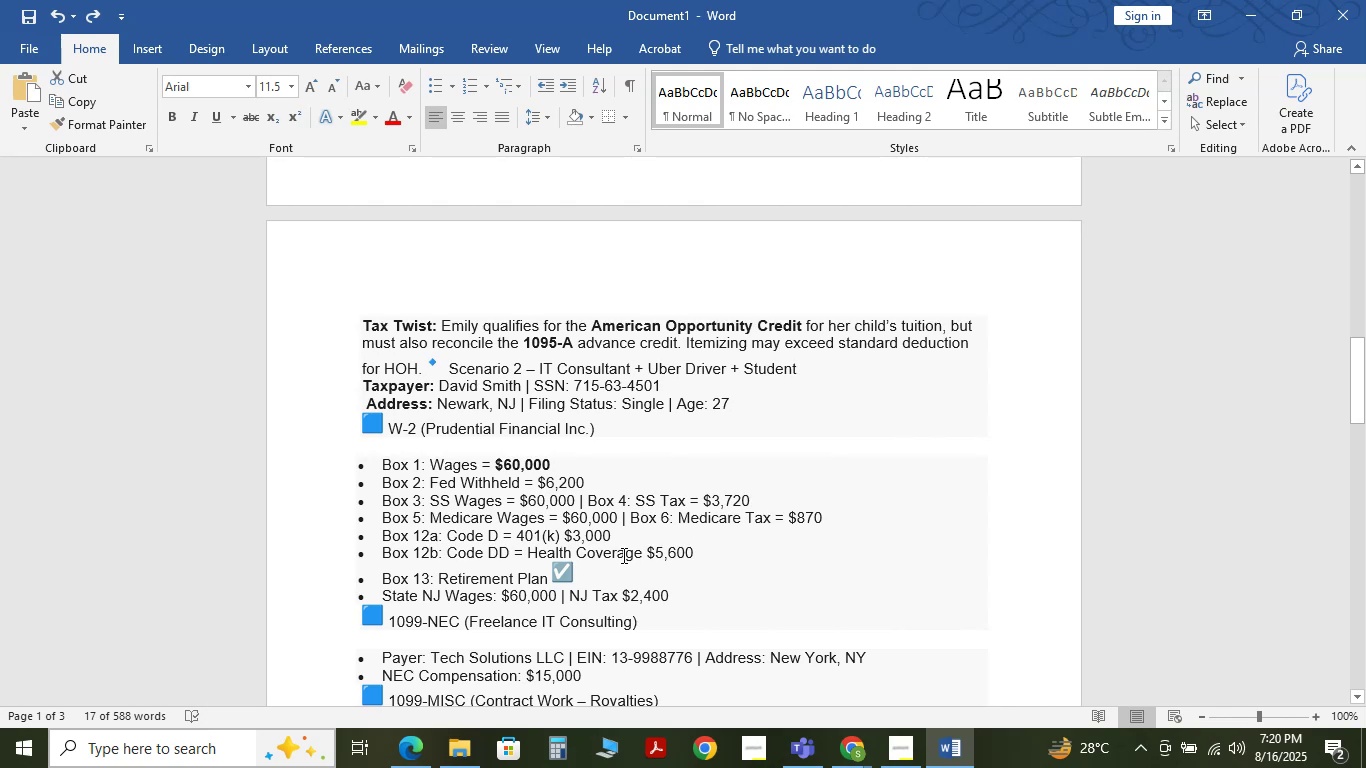 
left_click([663, 535])
 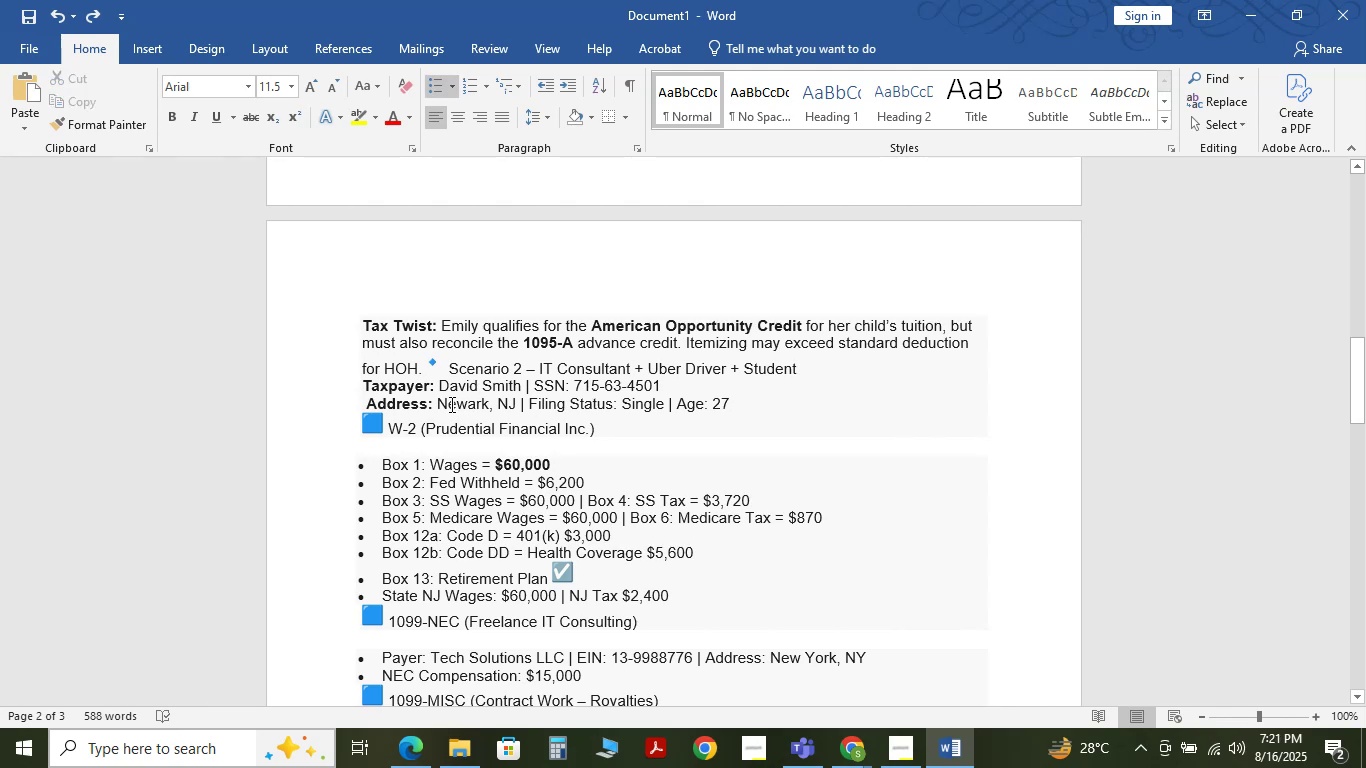 
left_click_drag(start_coordinate=[439, 404], to_coordinate=[486, 404])
 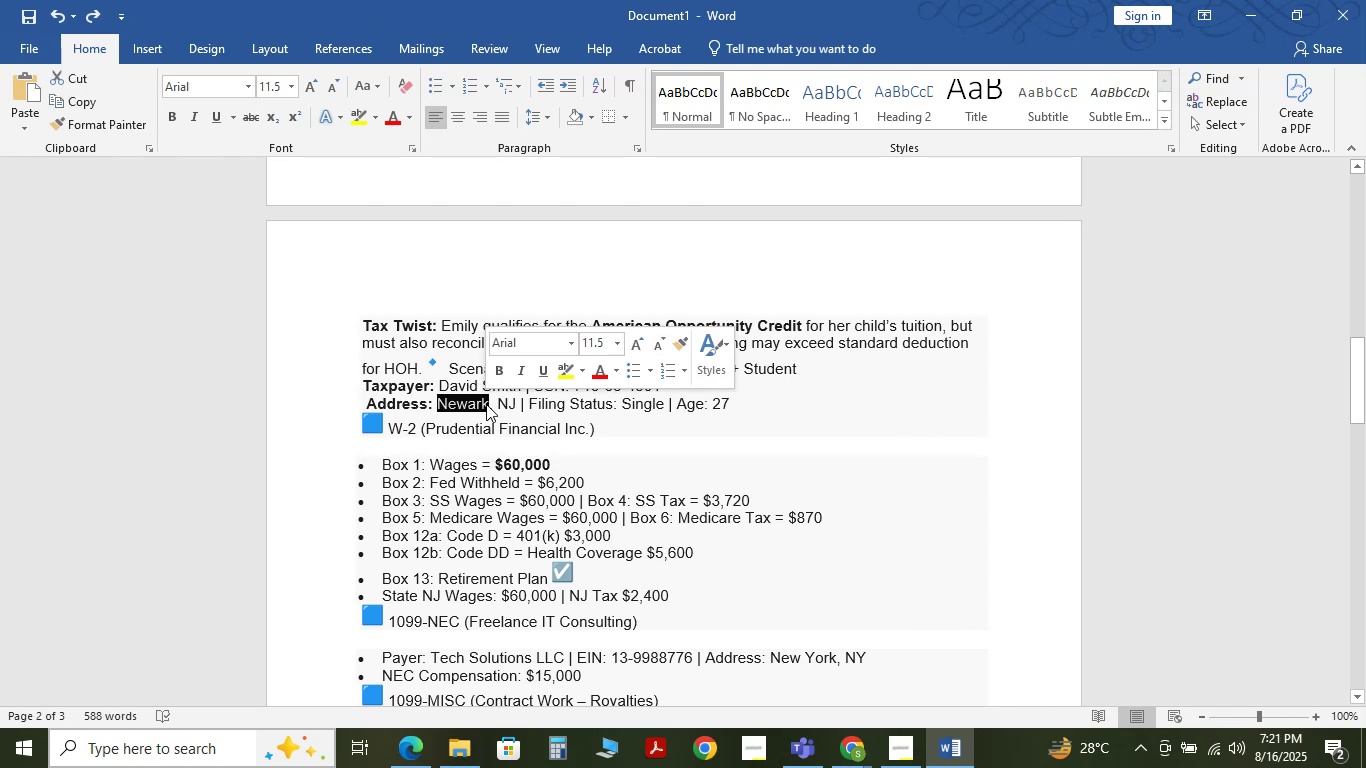 
key(Control+C)
 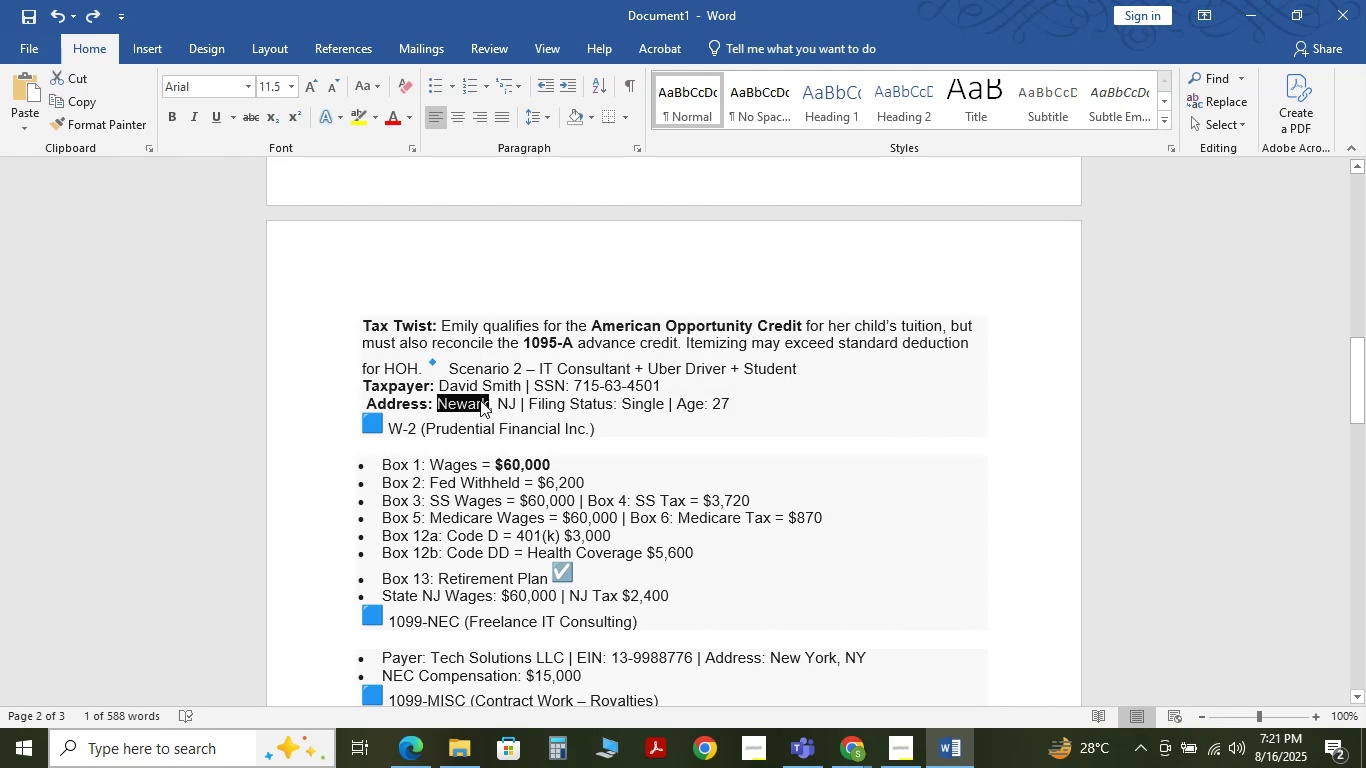 
key(Control+C)
 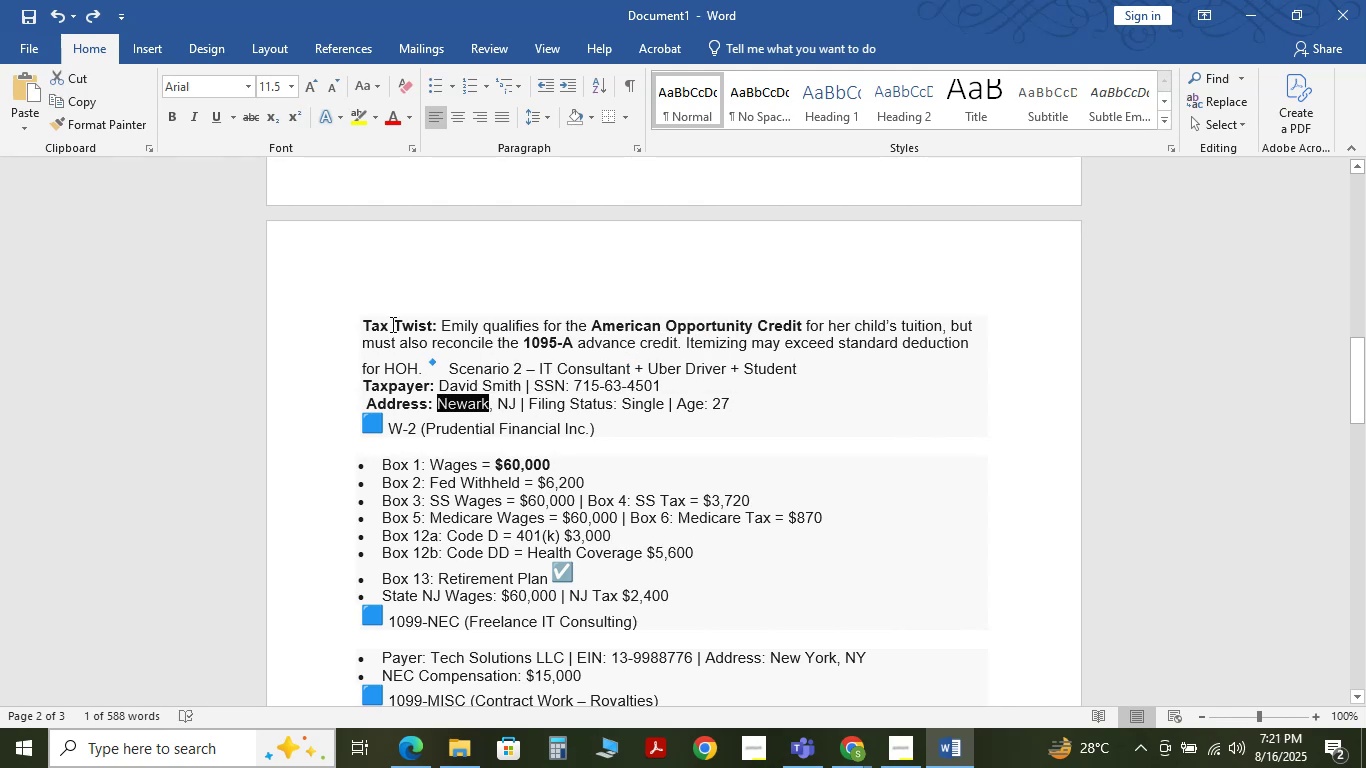 
key(Control+C)
 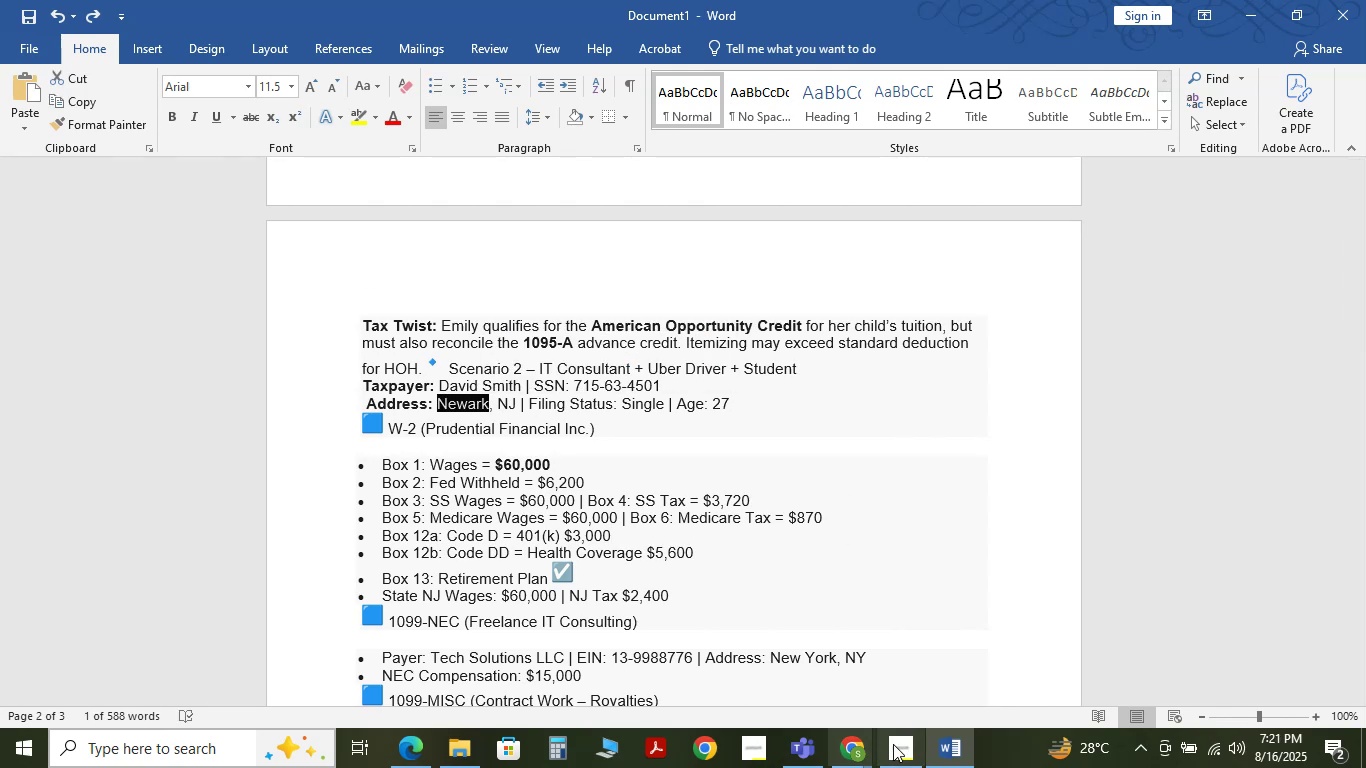 
left_click([948, 747])
 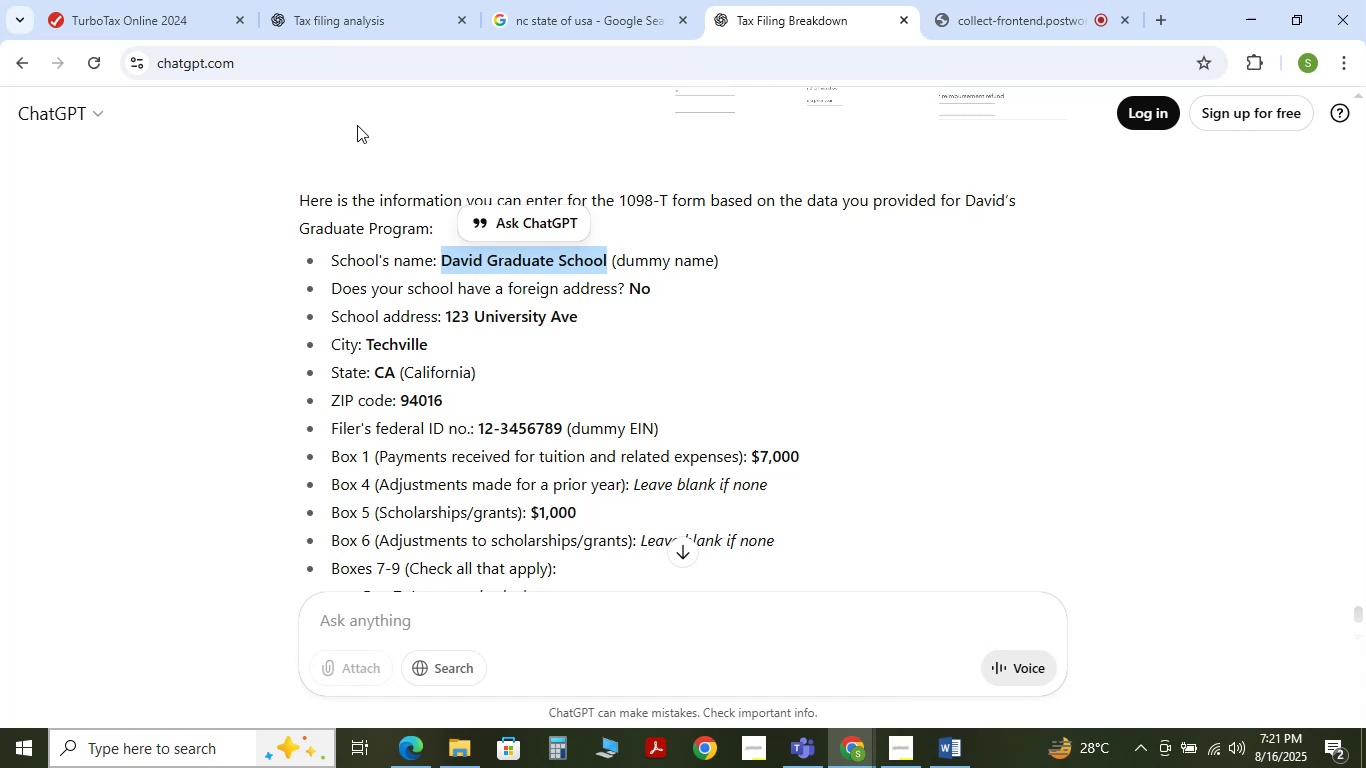 
left_click([184, 7])
 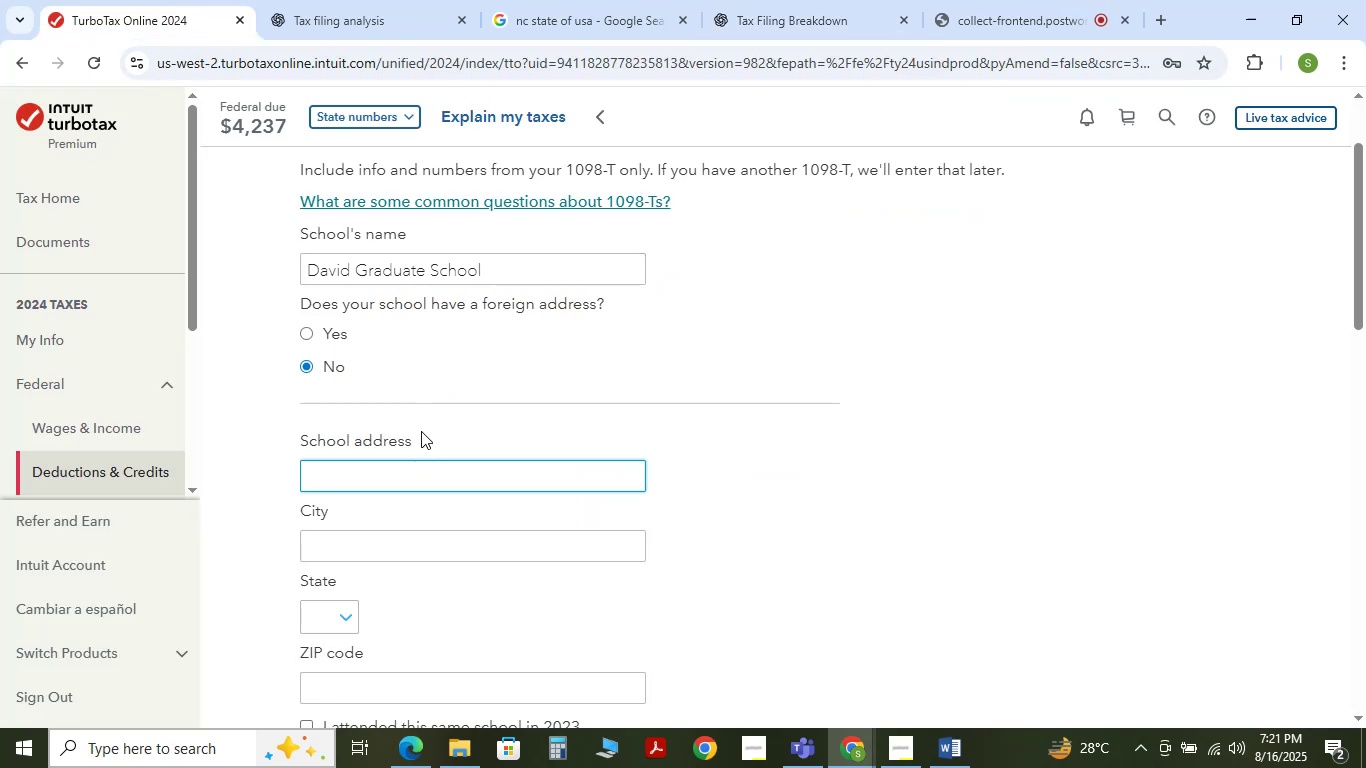 
key(Control+V)
 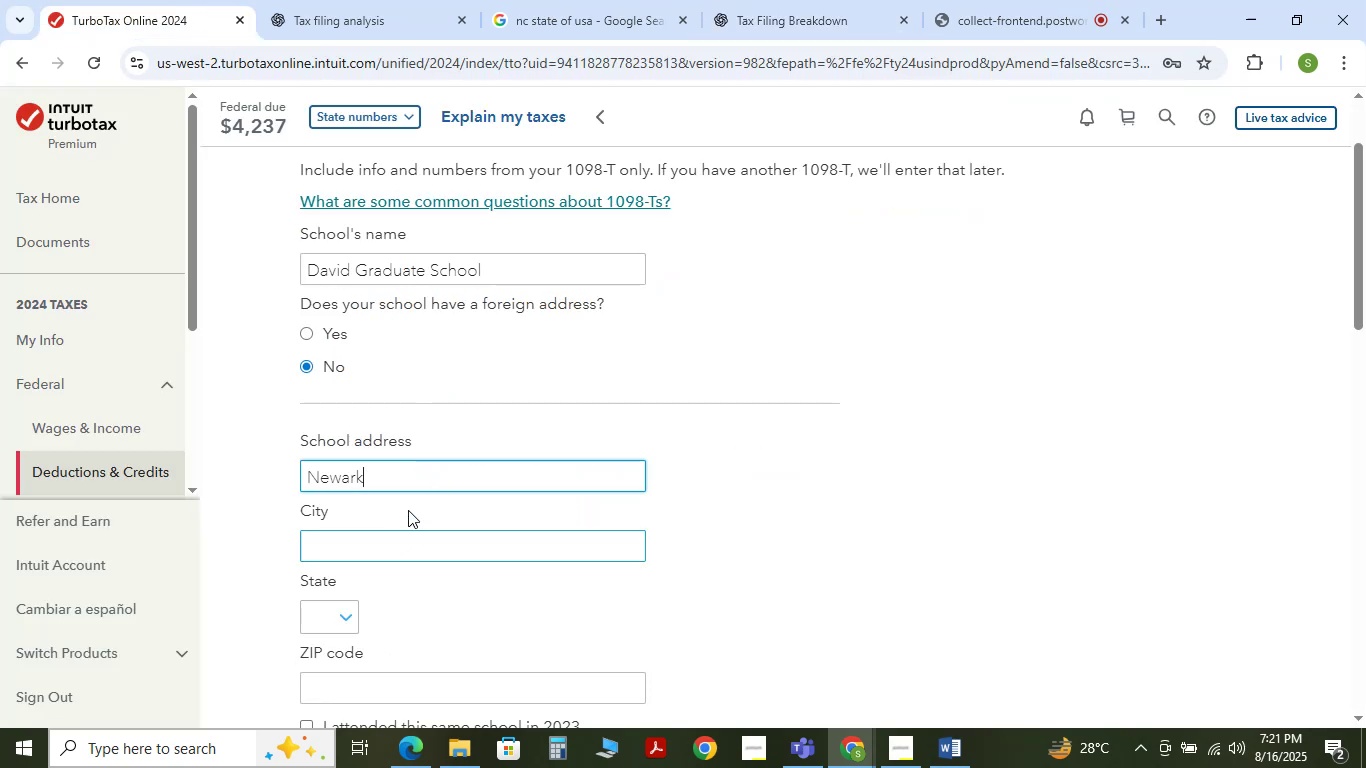 
double_click([399, 476])
 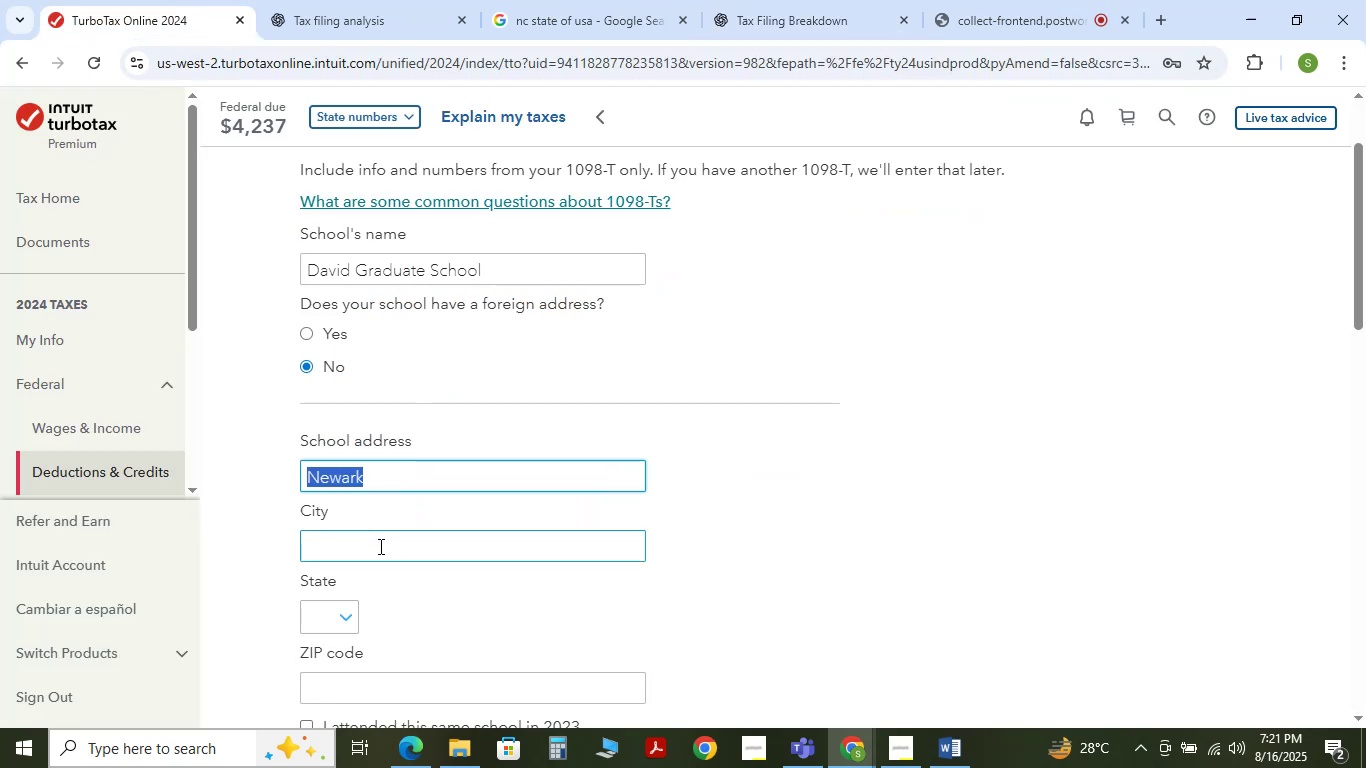 
key(Control+X)
 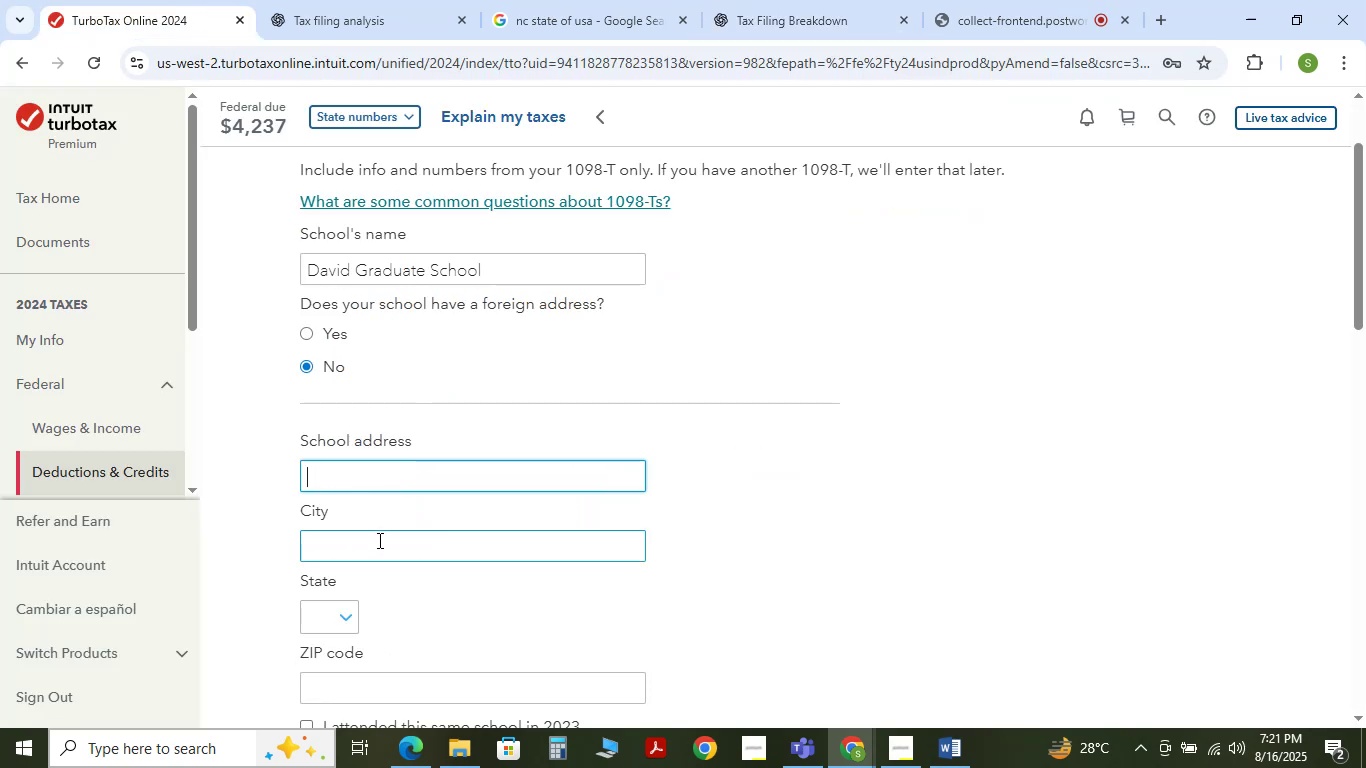 
left_click([378, 540])
 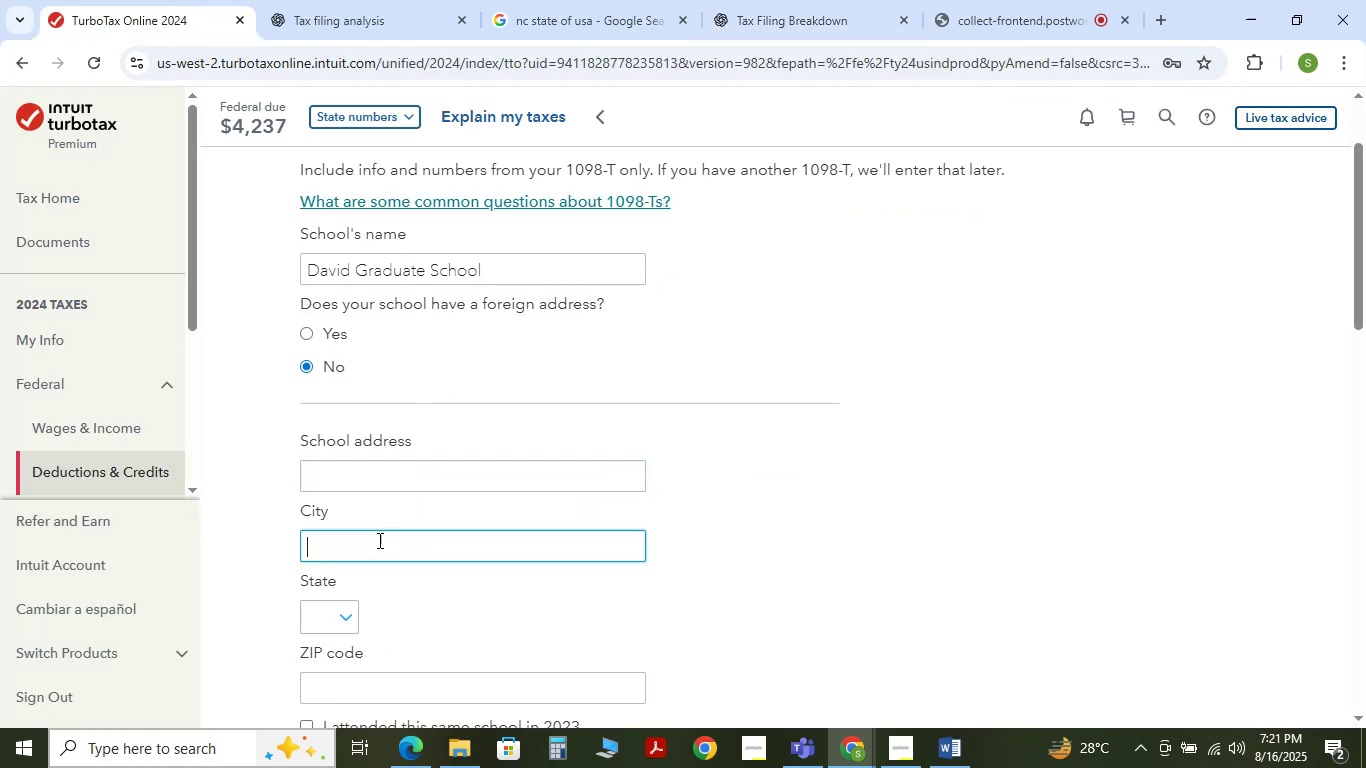 
key(Control+V)
 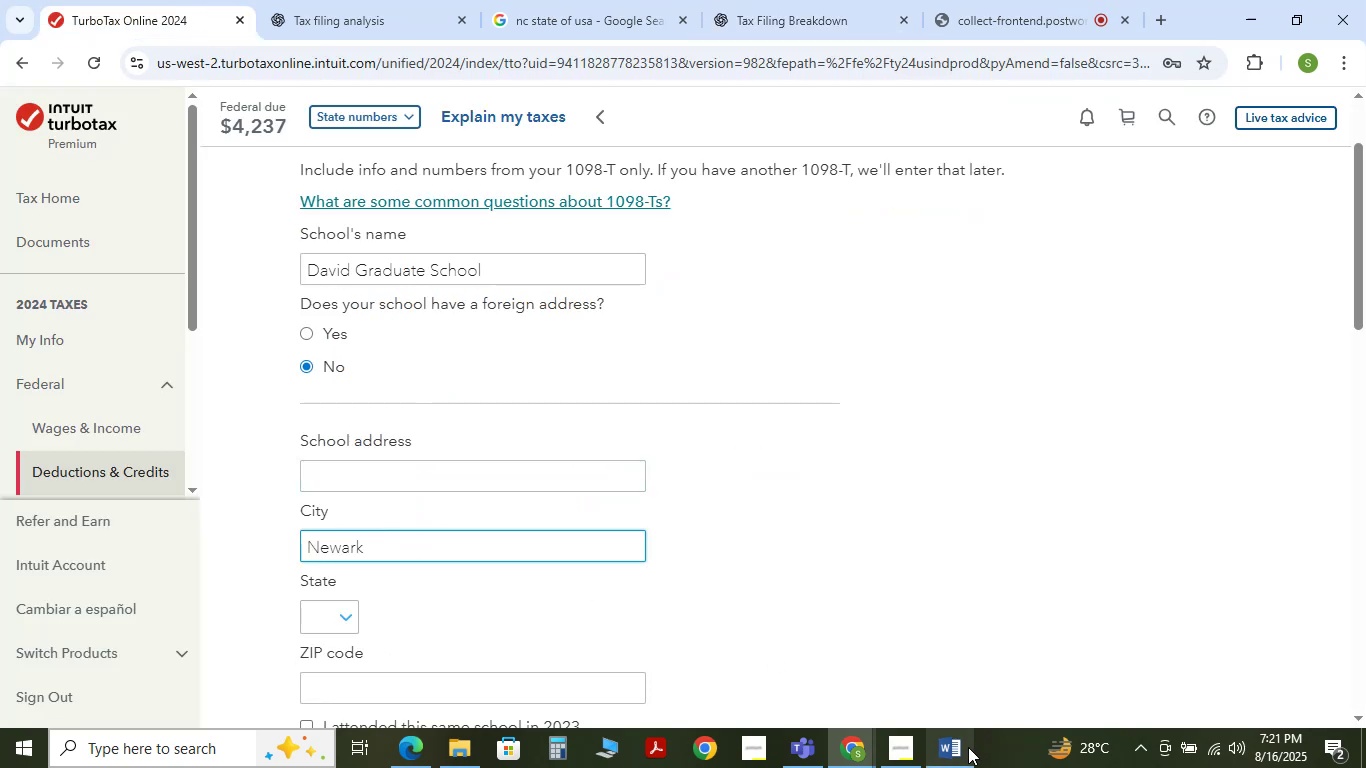 
left_click([964, 747])
 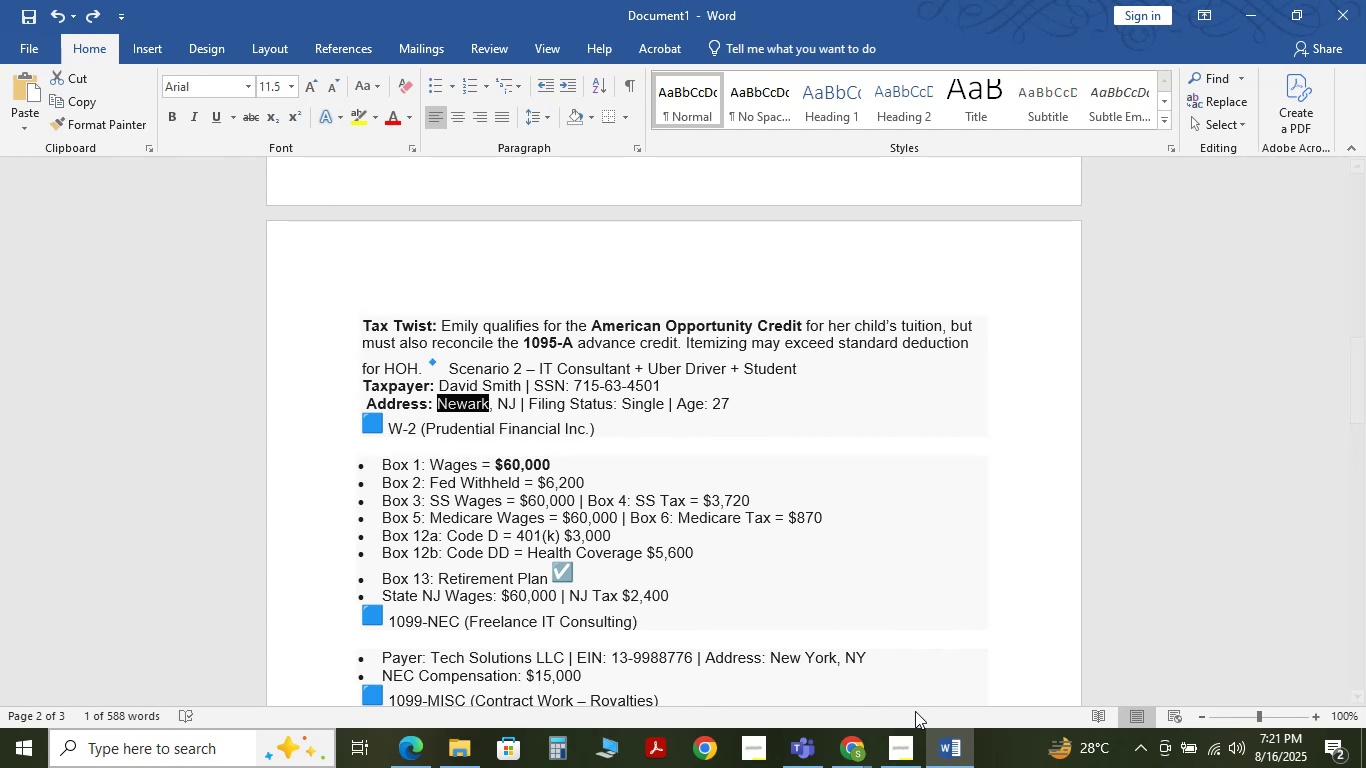 
wait(10.83)
 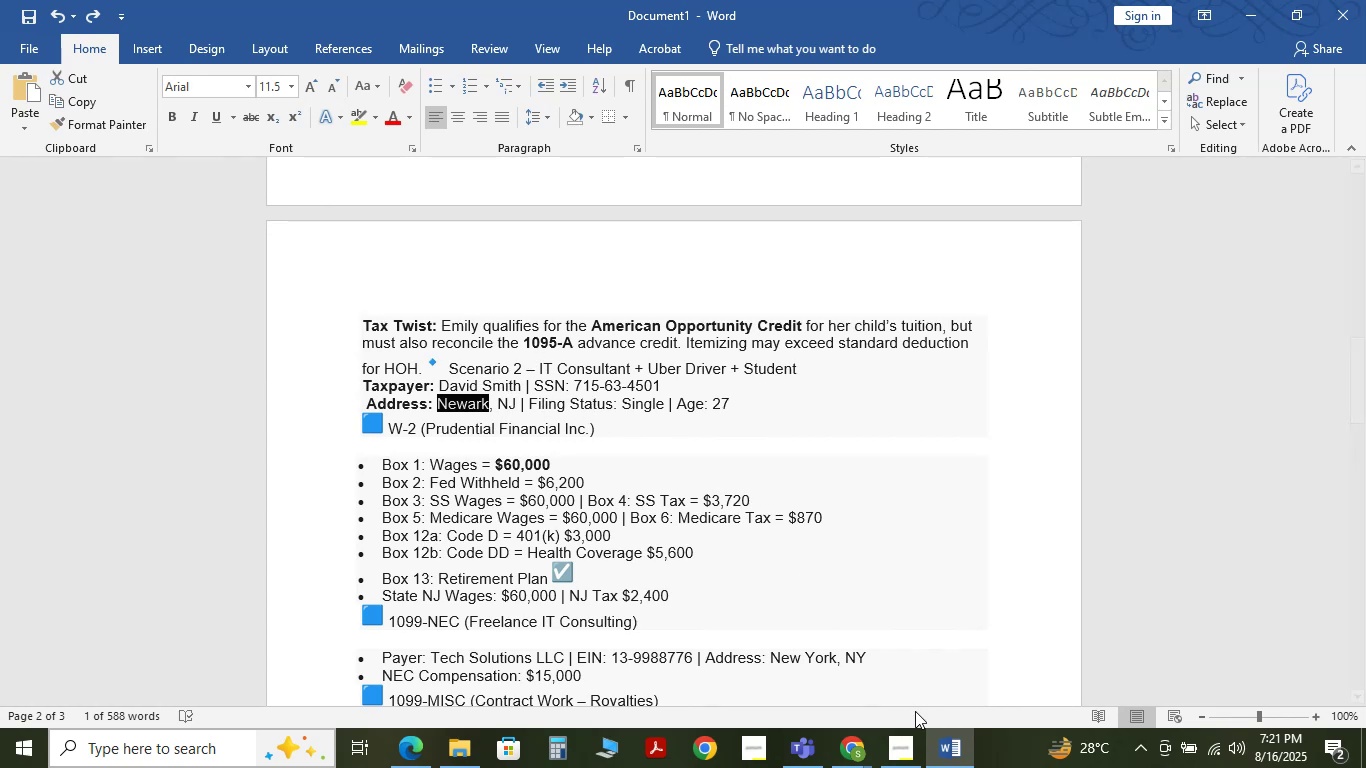 
left_click([1251, 1])
 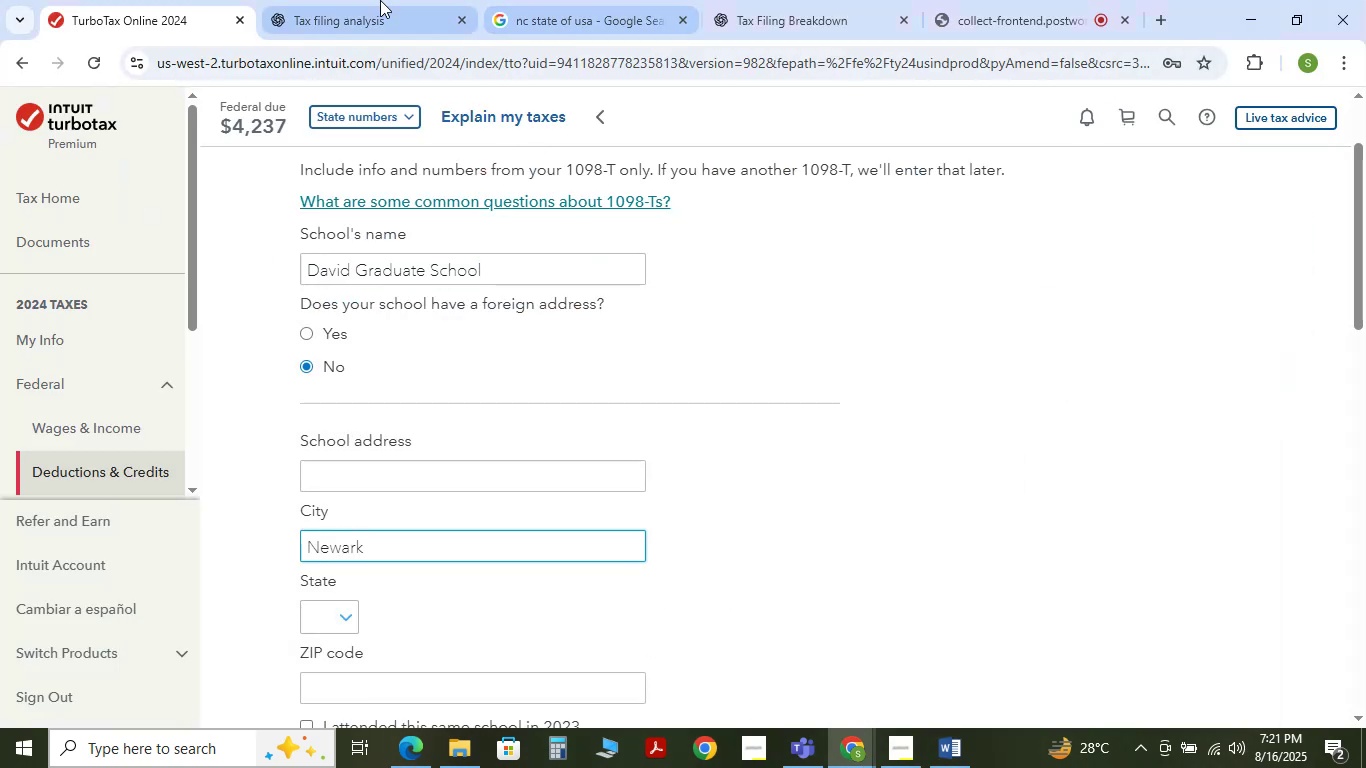 
left_click([354, 0])
 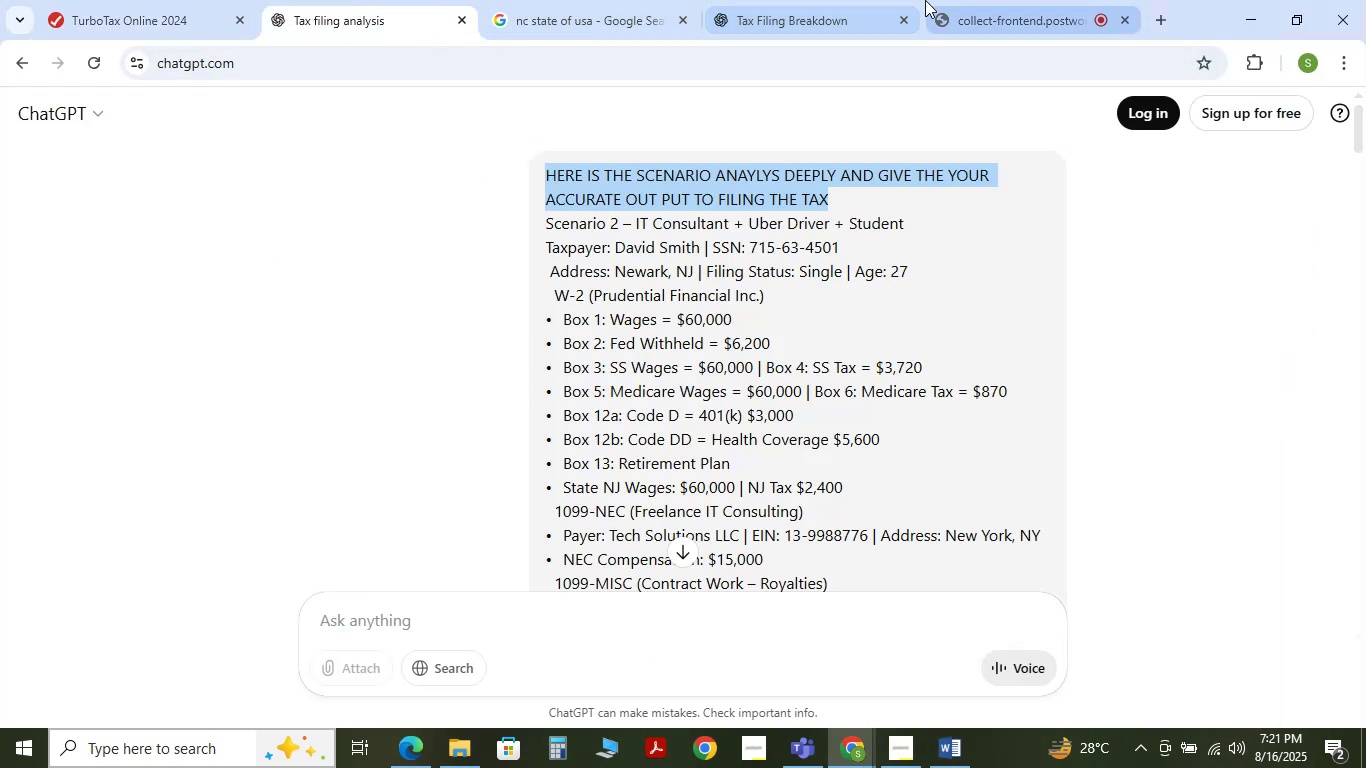 
left_click([800, 0])
 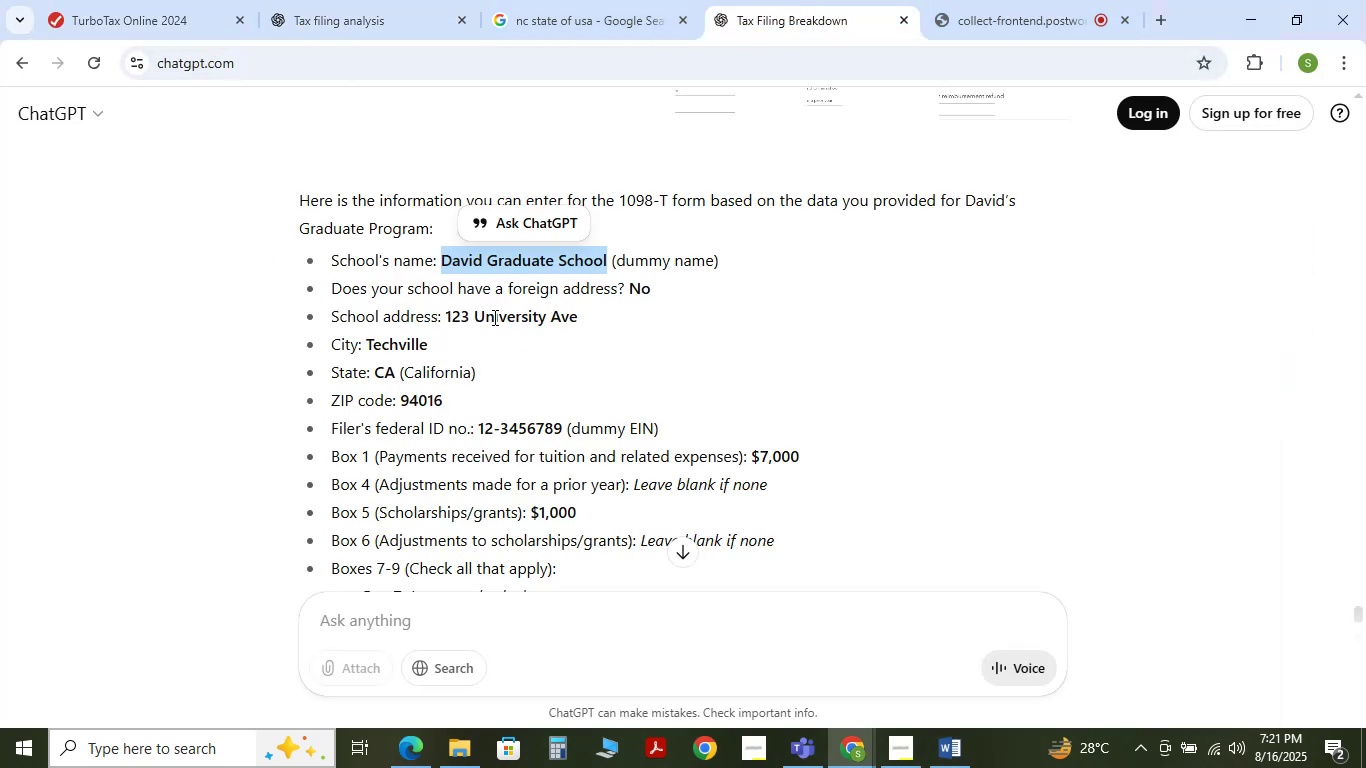 
left_click([495, 320])
 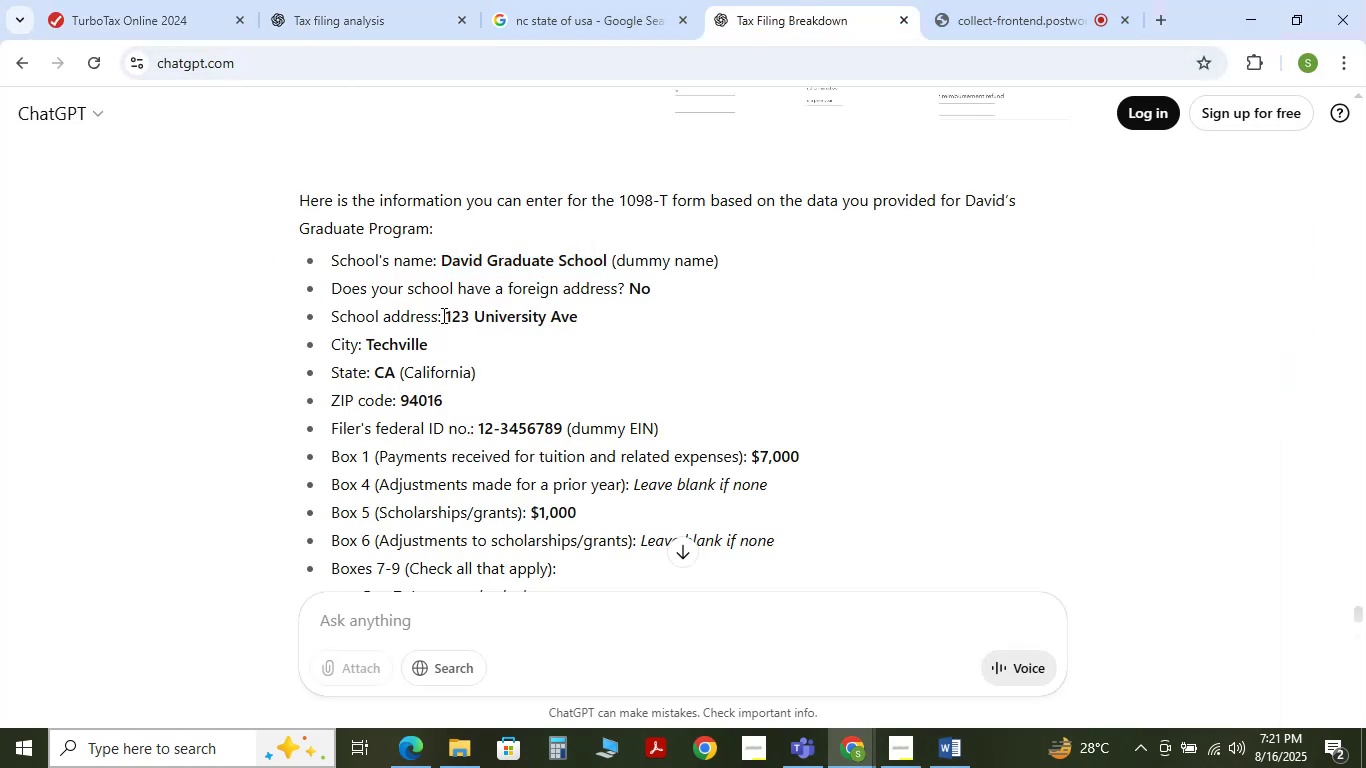 
left_click_drag(start_coordinate=[442, 315], to_coordinate=[583, 321])
 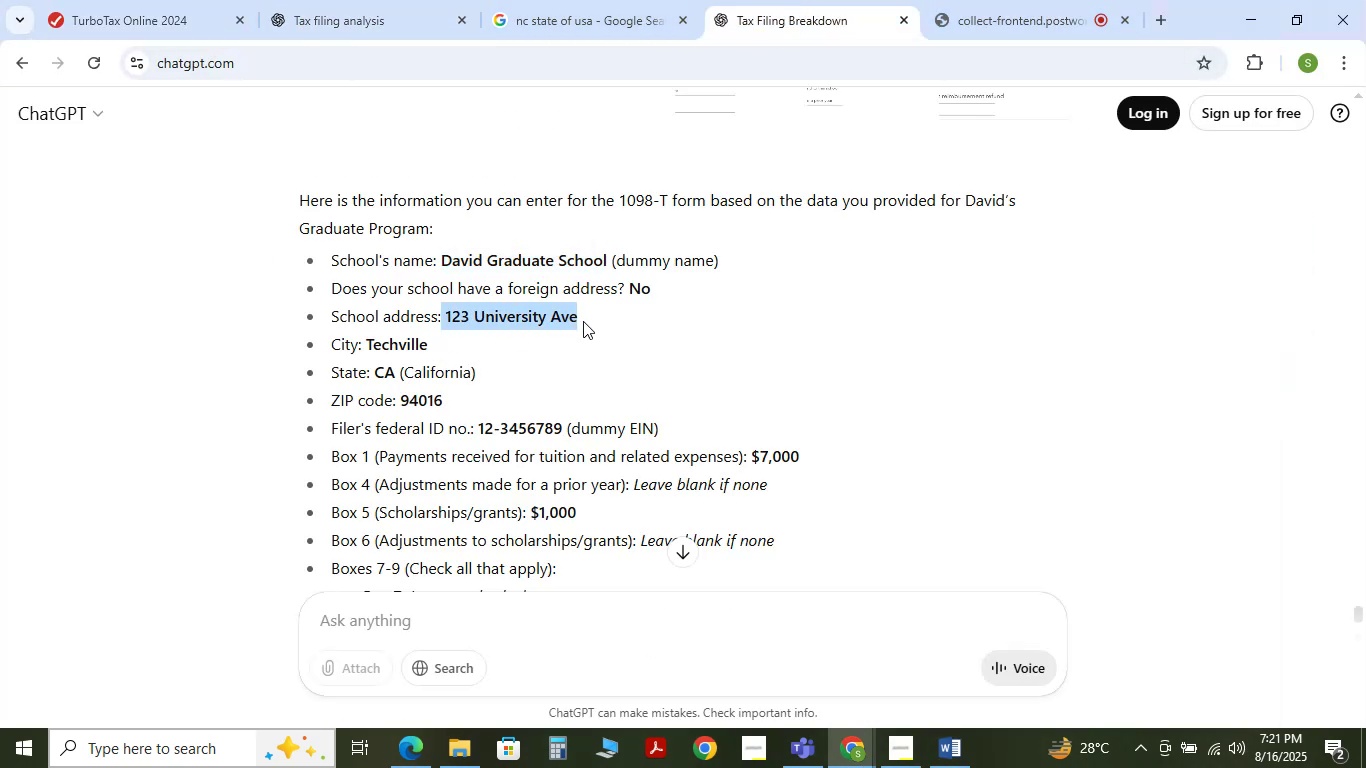 
key(Control+C)
 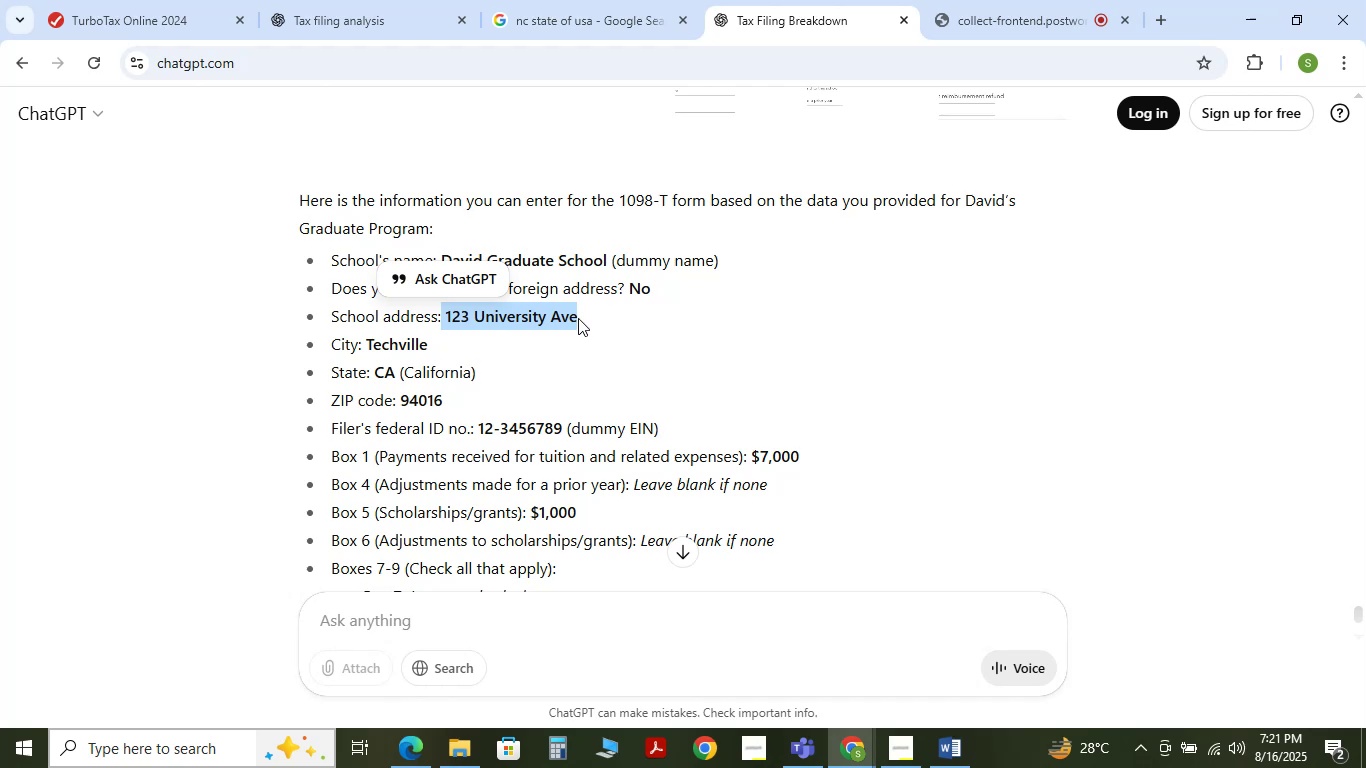 
key(Control+C)
 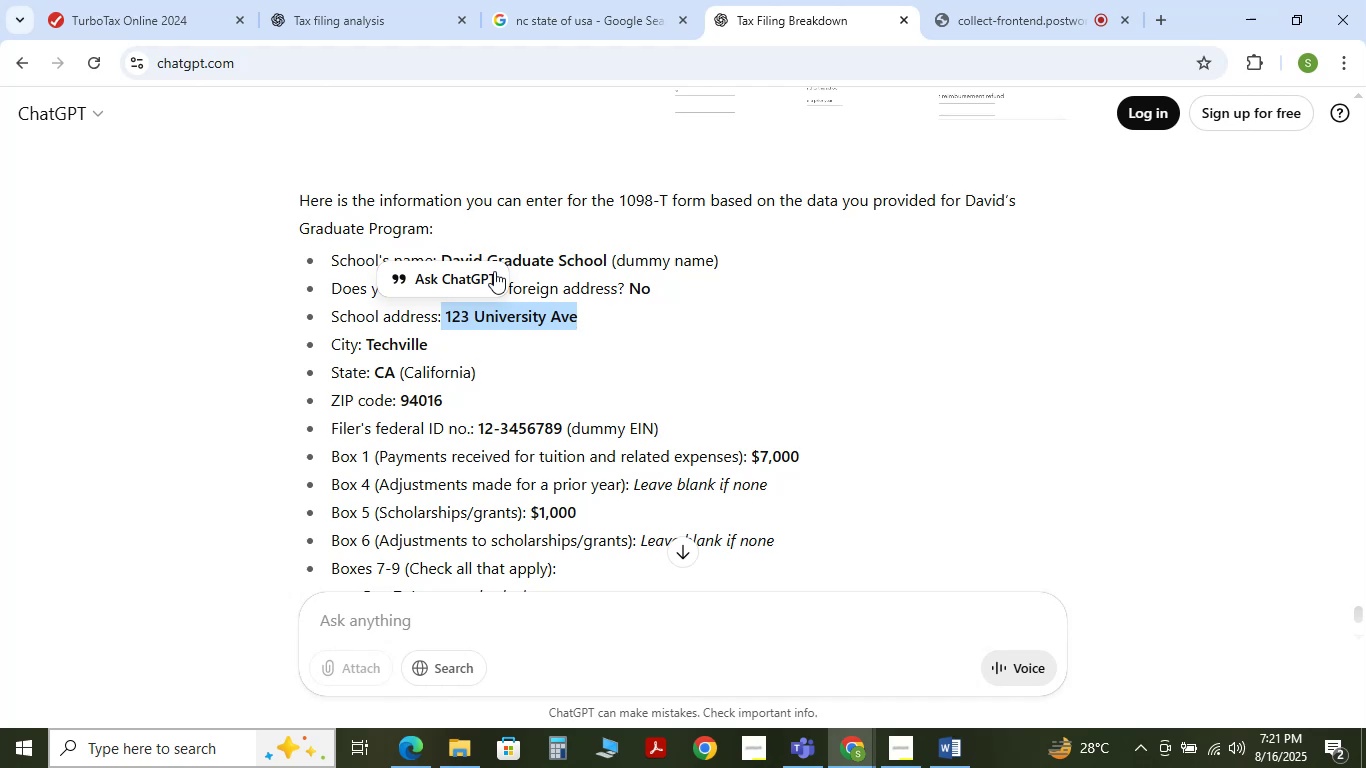 
key(Control+C)
 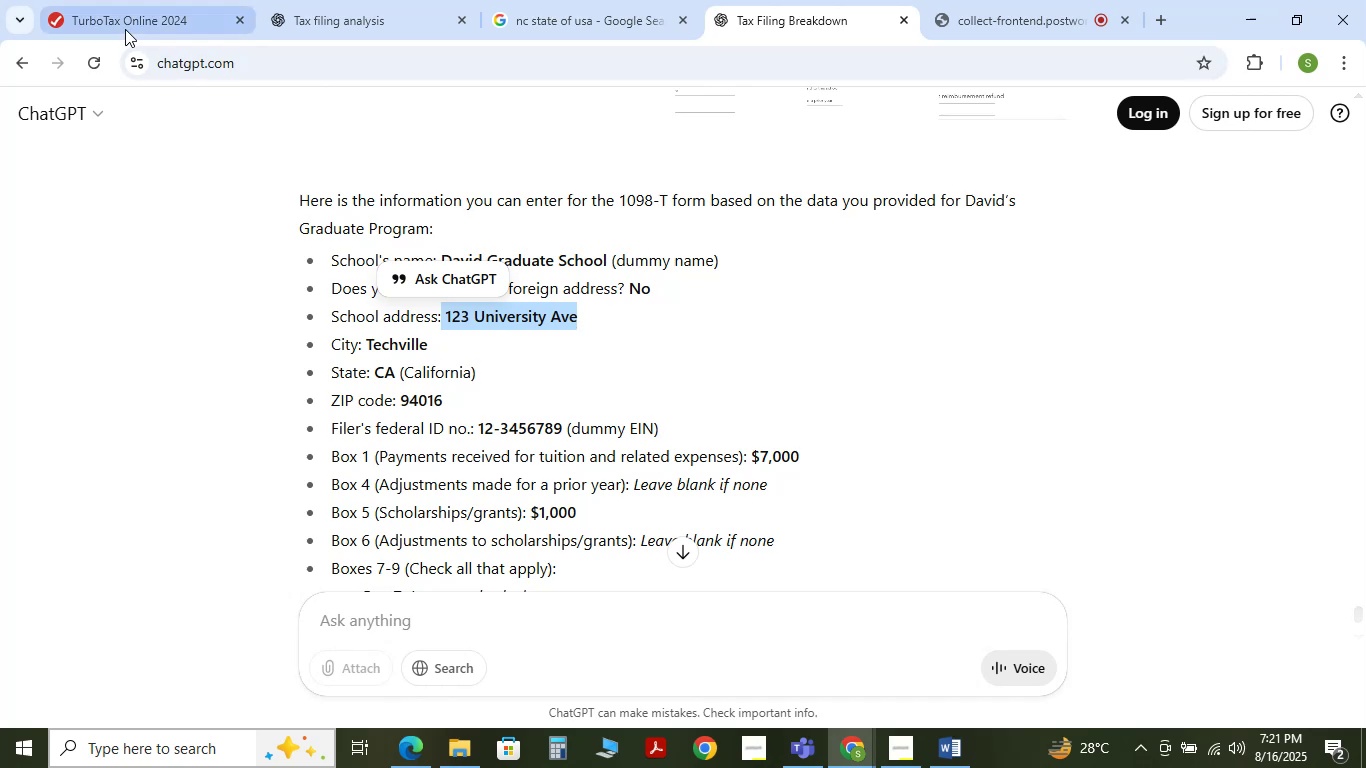 
left_click([123, 25])
 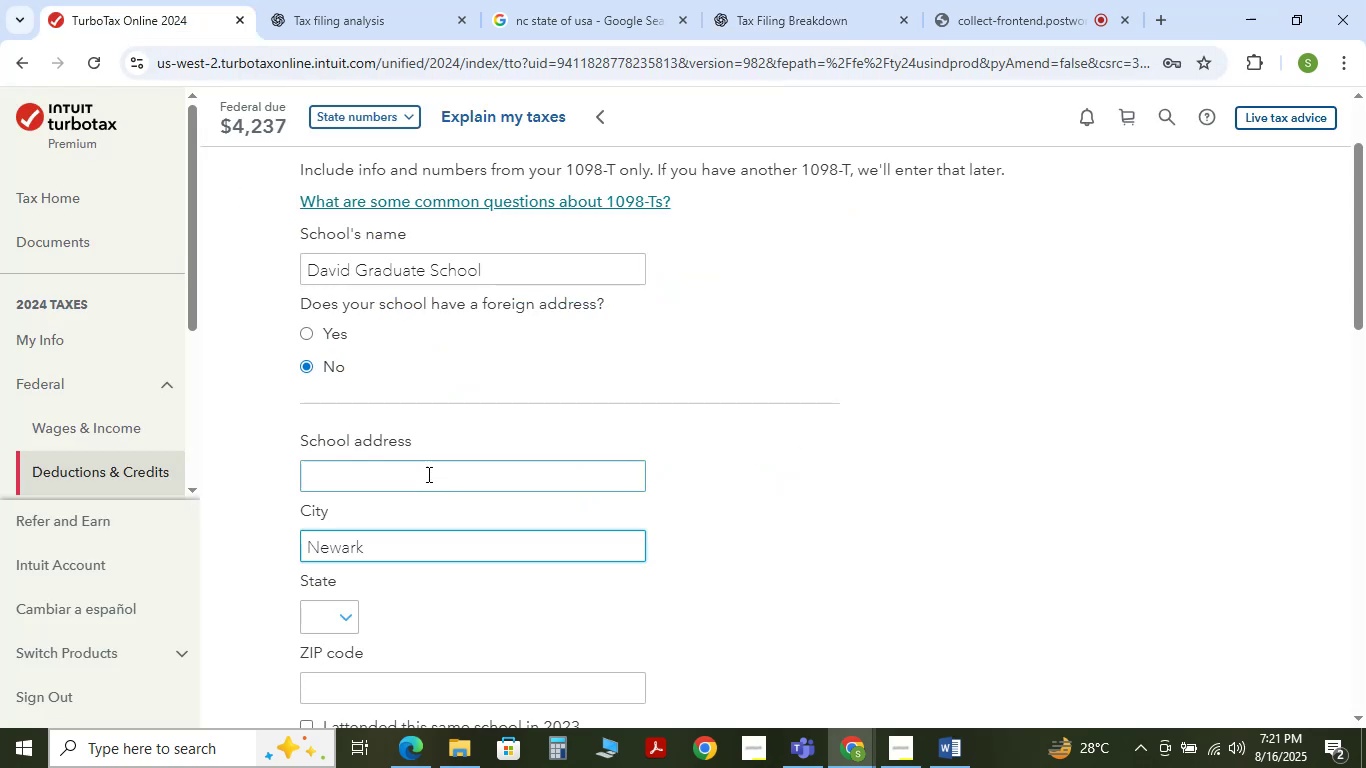 
left_click([427, 475])
 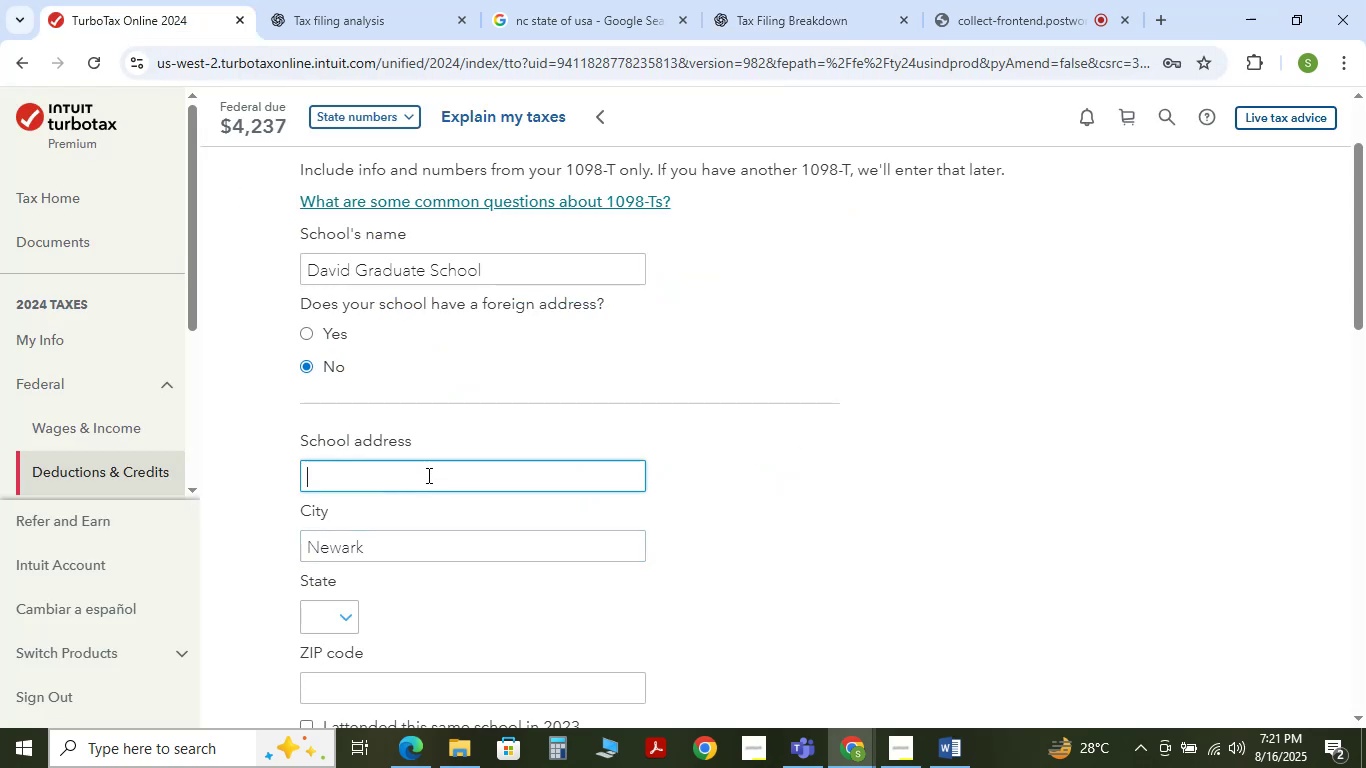 
key(Control+V)
 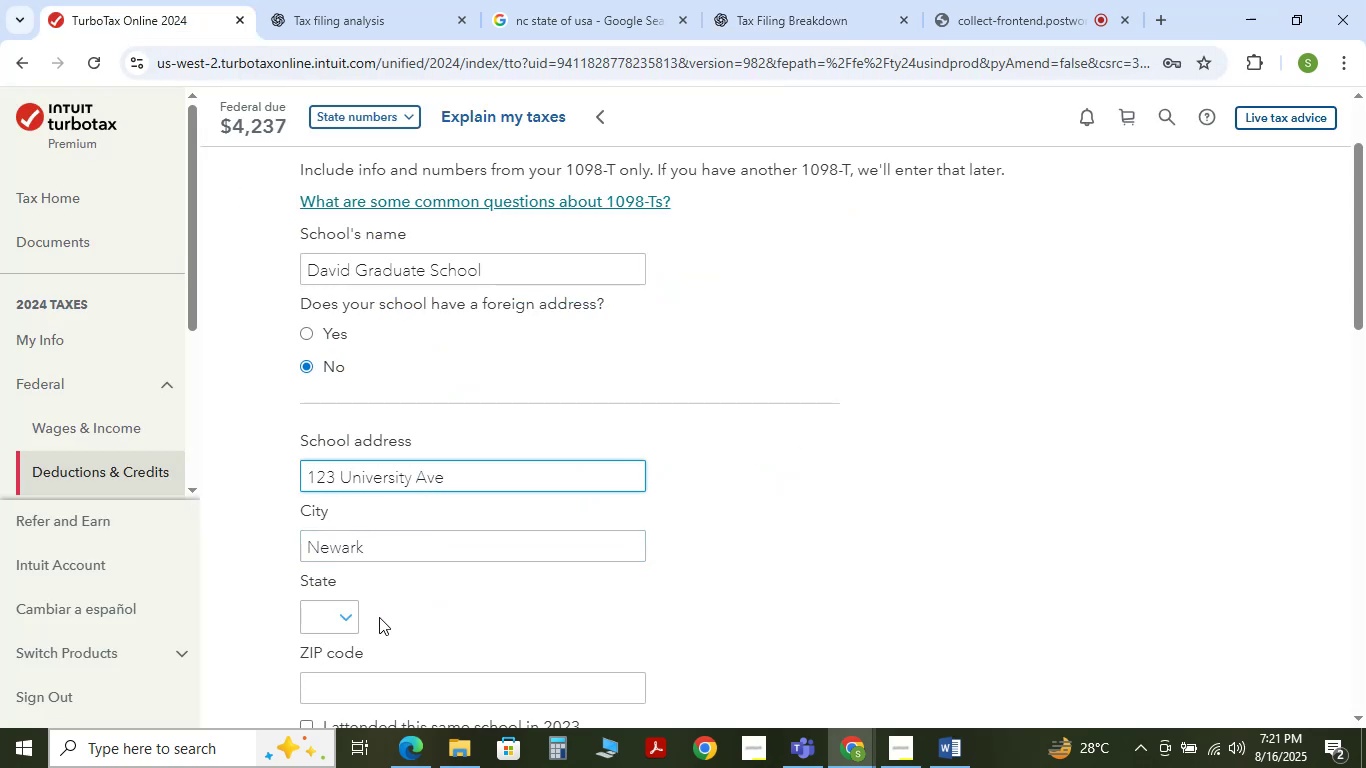 
left_click([334, 617])
 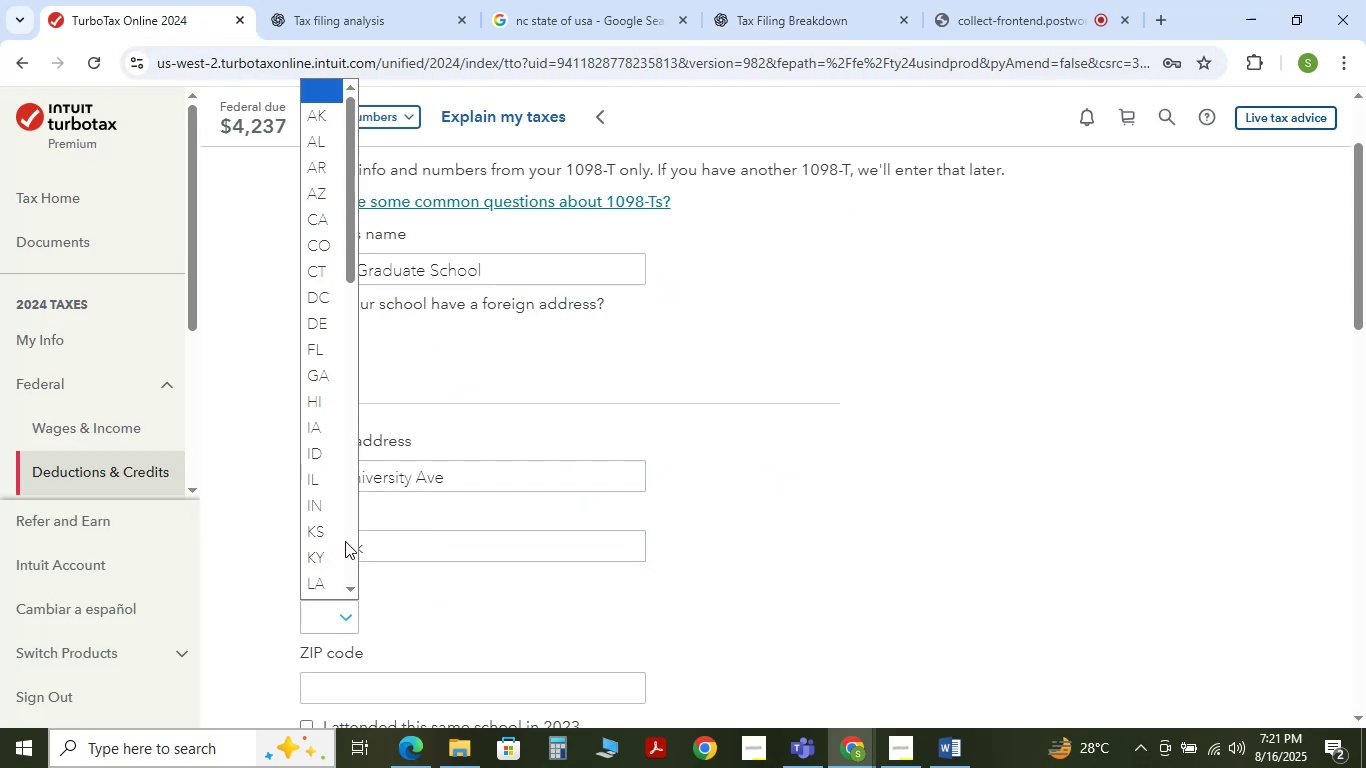 
key(N)
 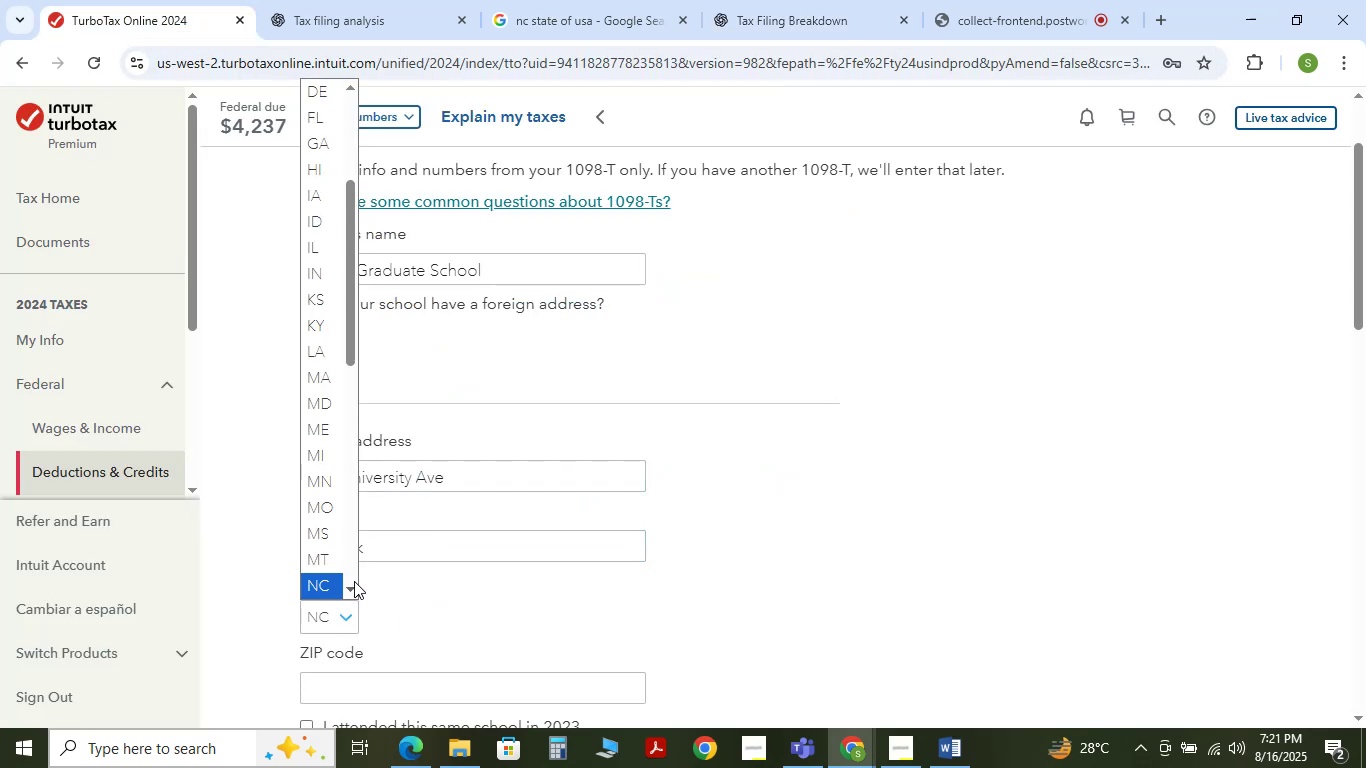 
left_click([349, 591])
 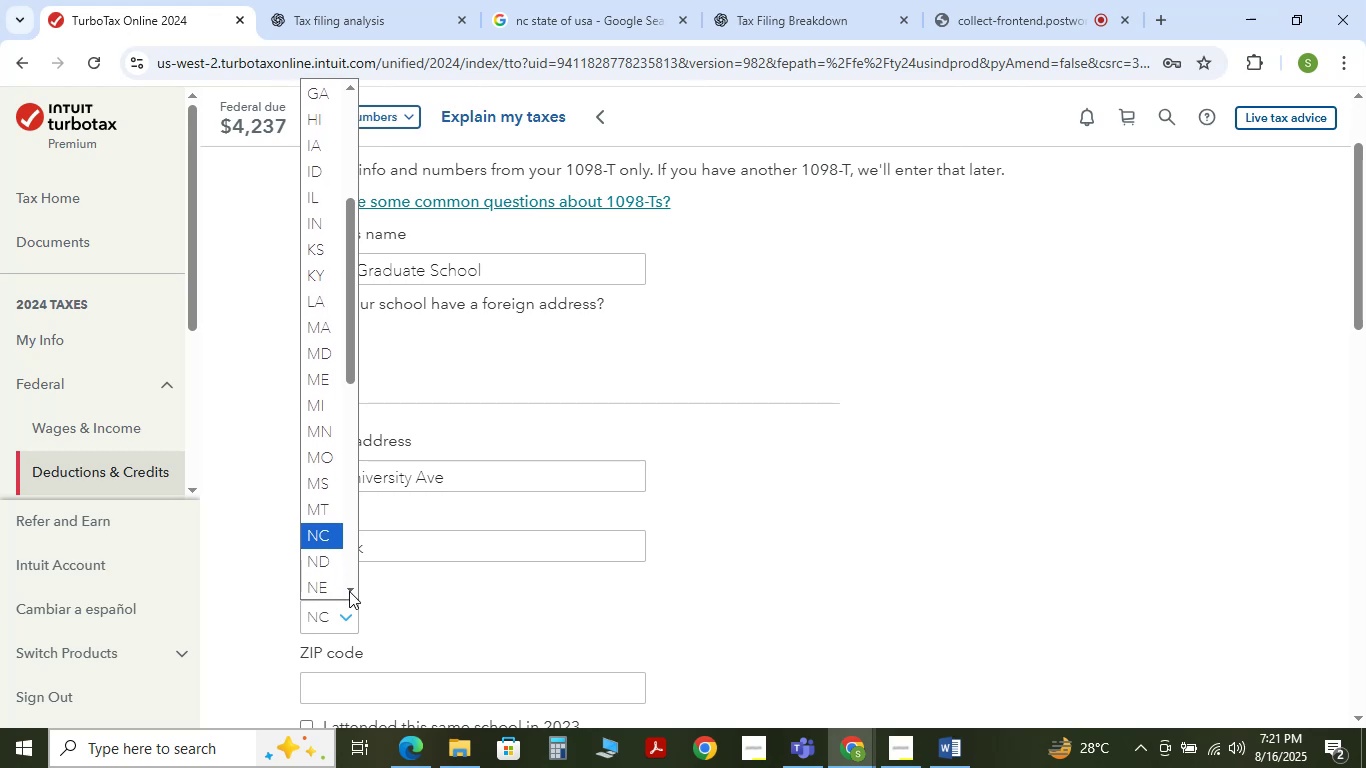 
double_click([349, 591])
 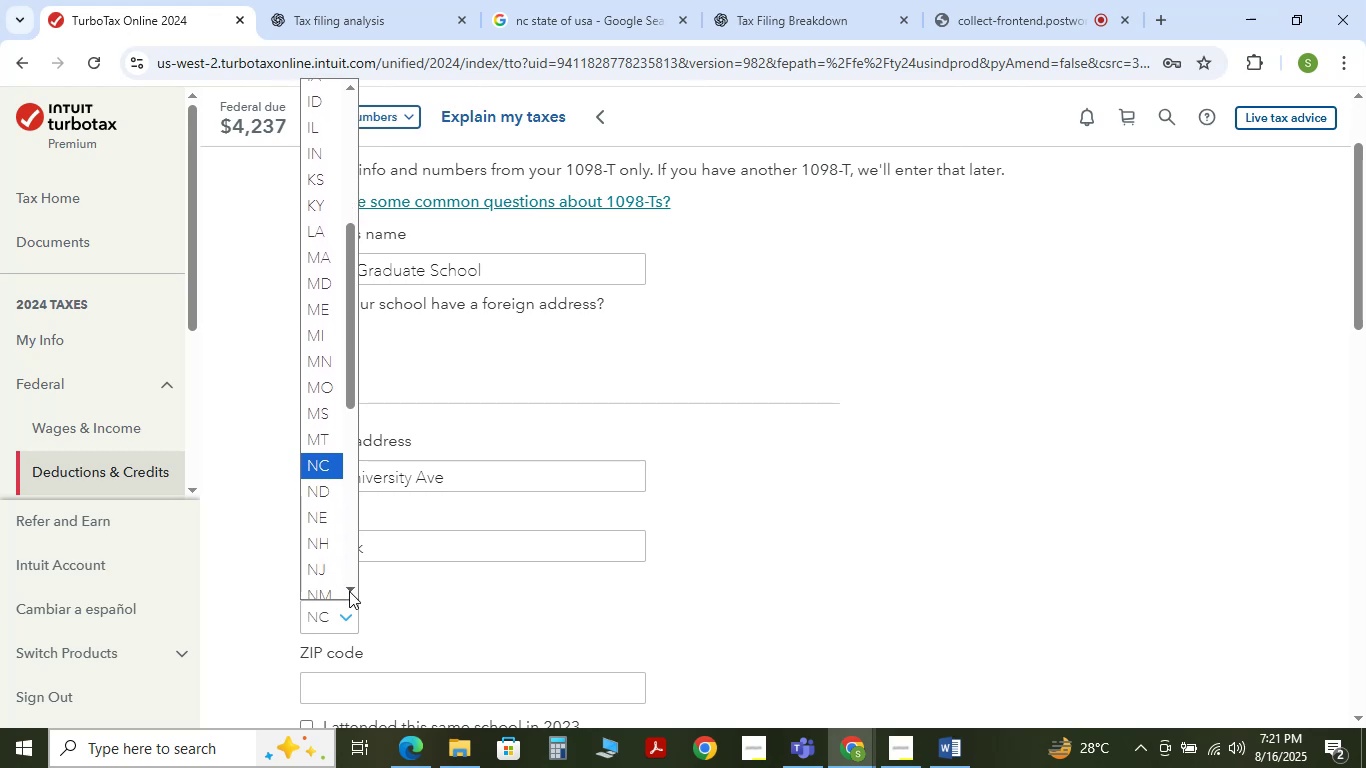 
triple_click([349, 591])
 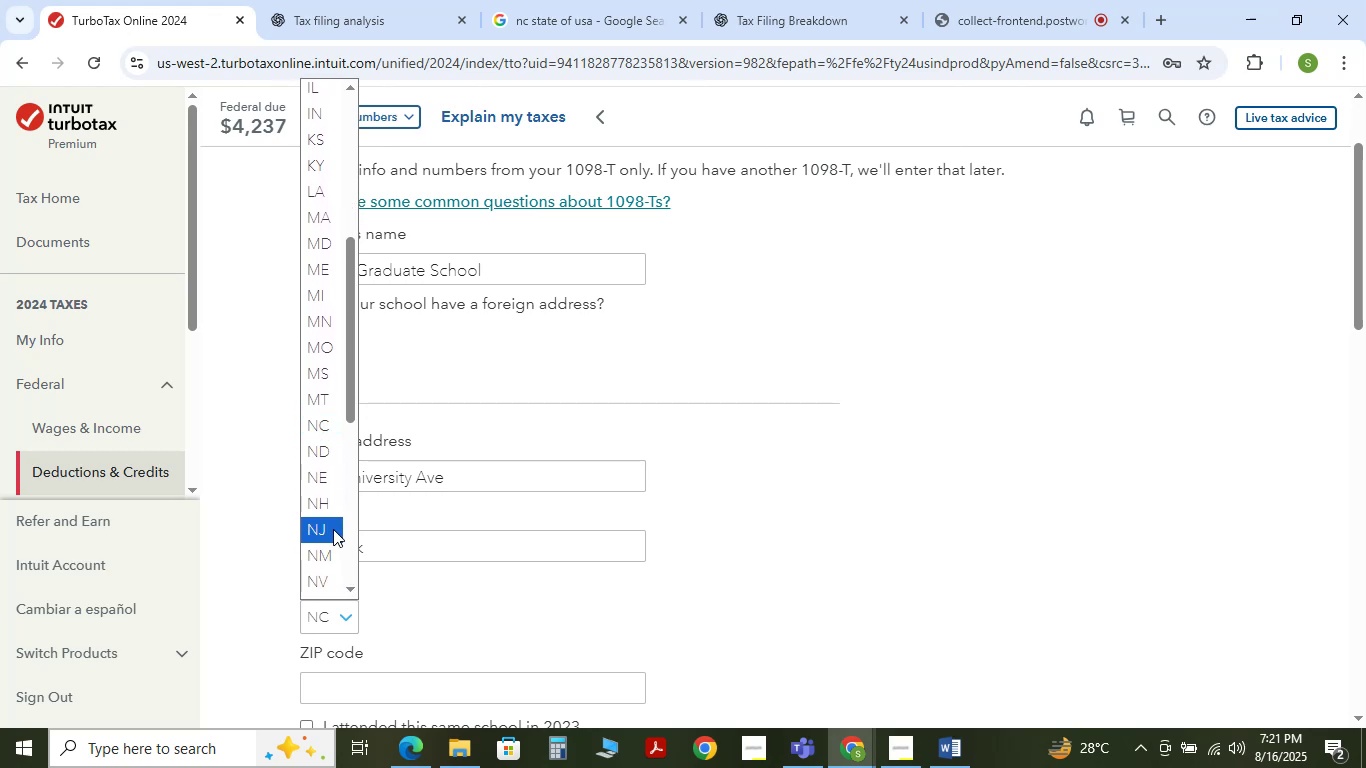 
left_click([330, 519])
 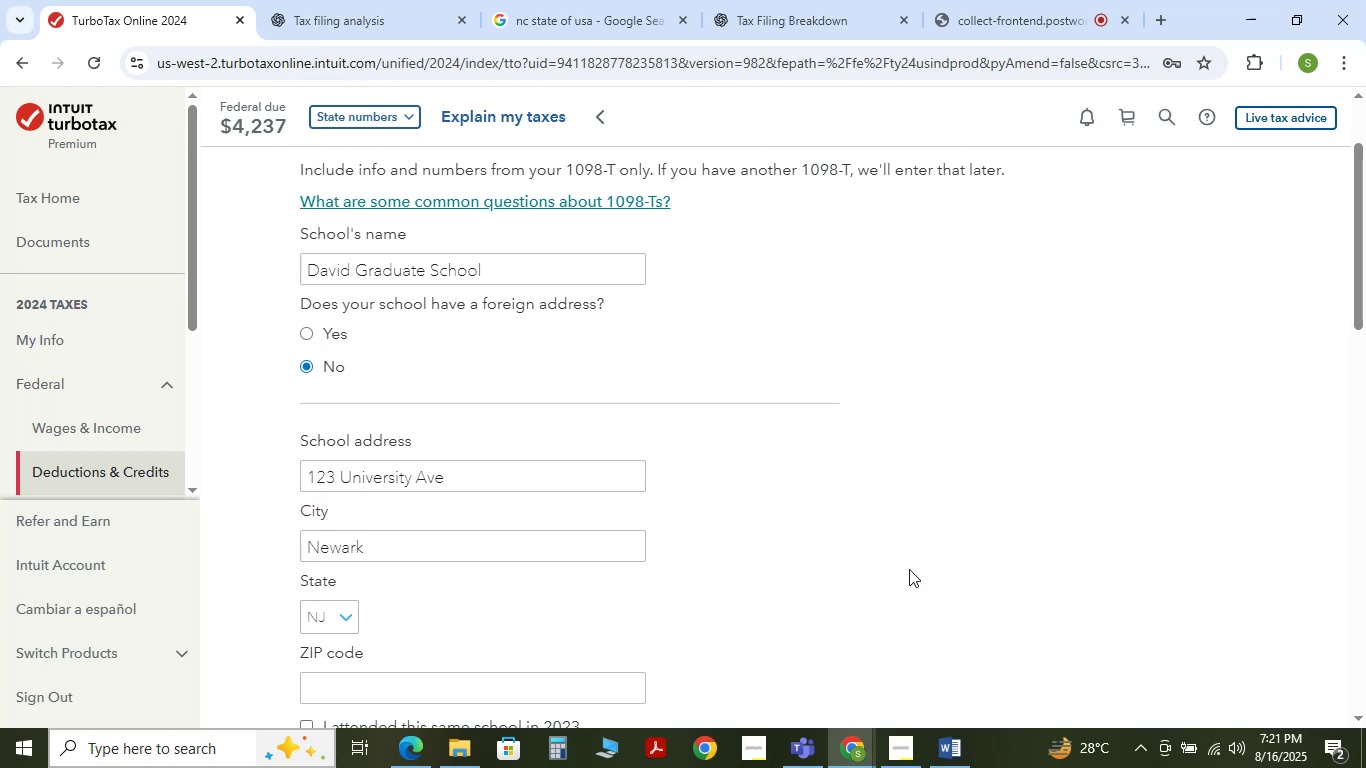 
scroll: coordinate [914, 572], scroll_direction: down, amount: 1.0
 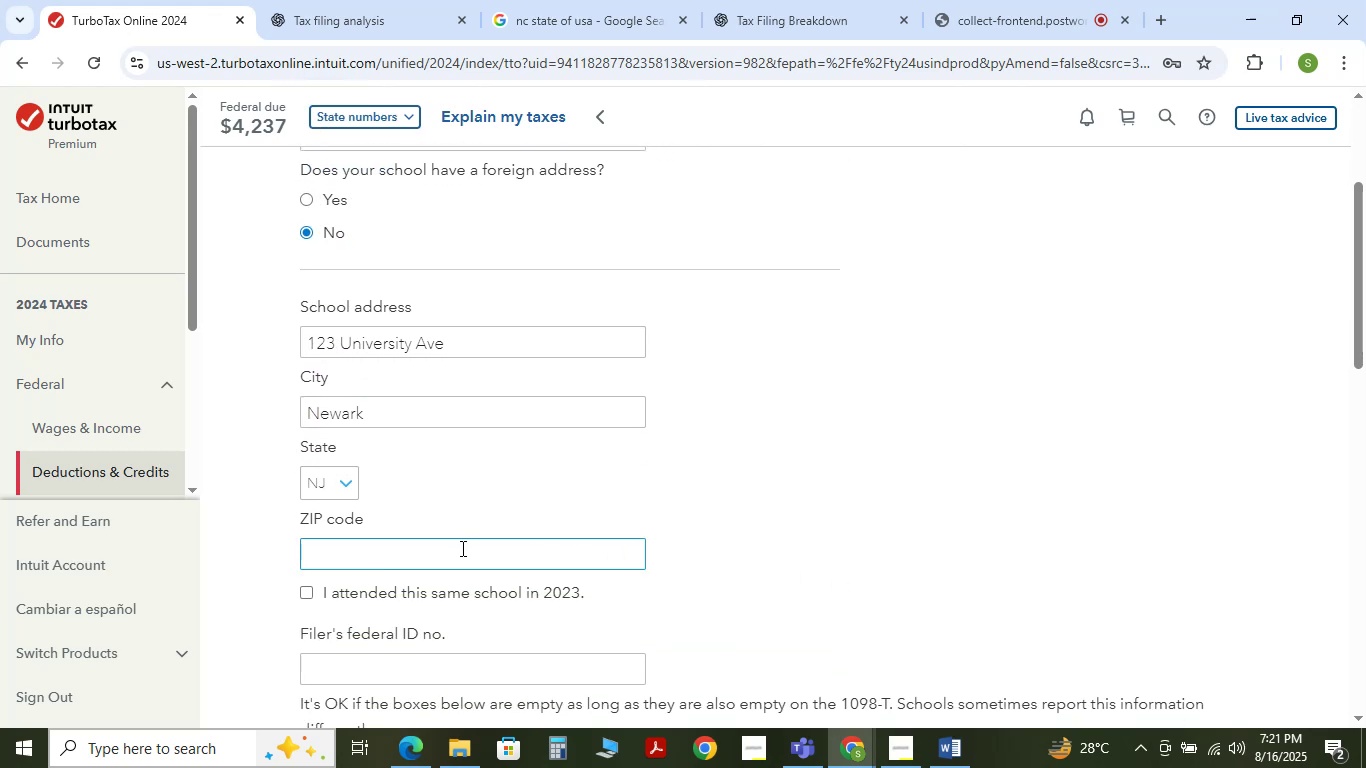 
left_click([457, 557])
 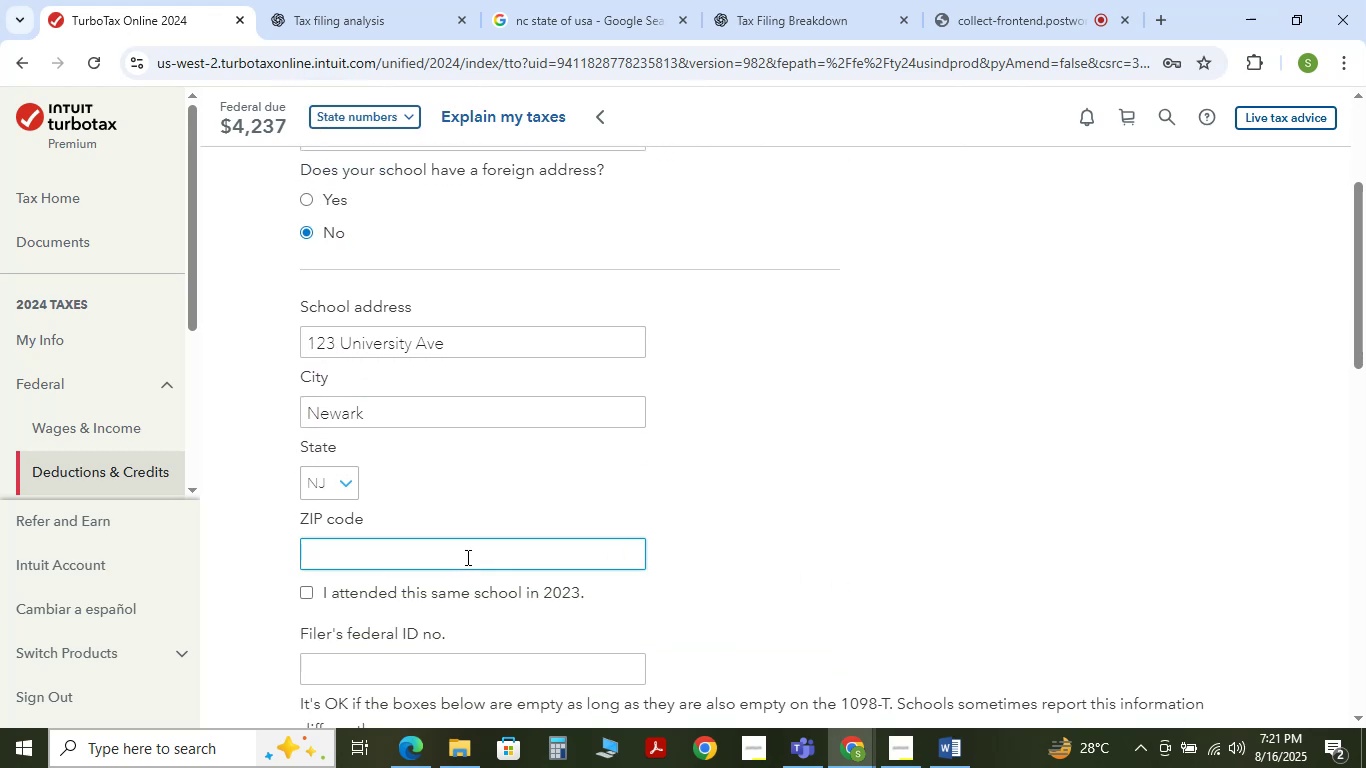 
key(Numpad0)
 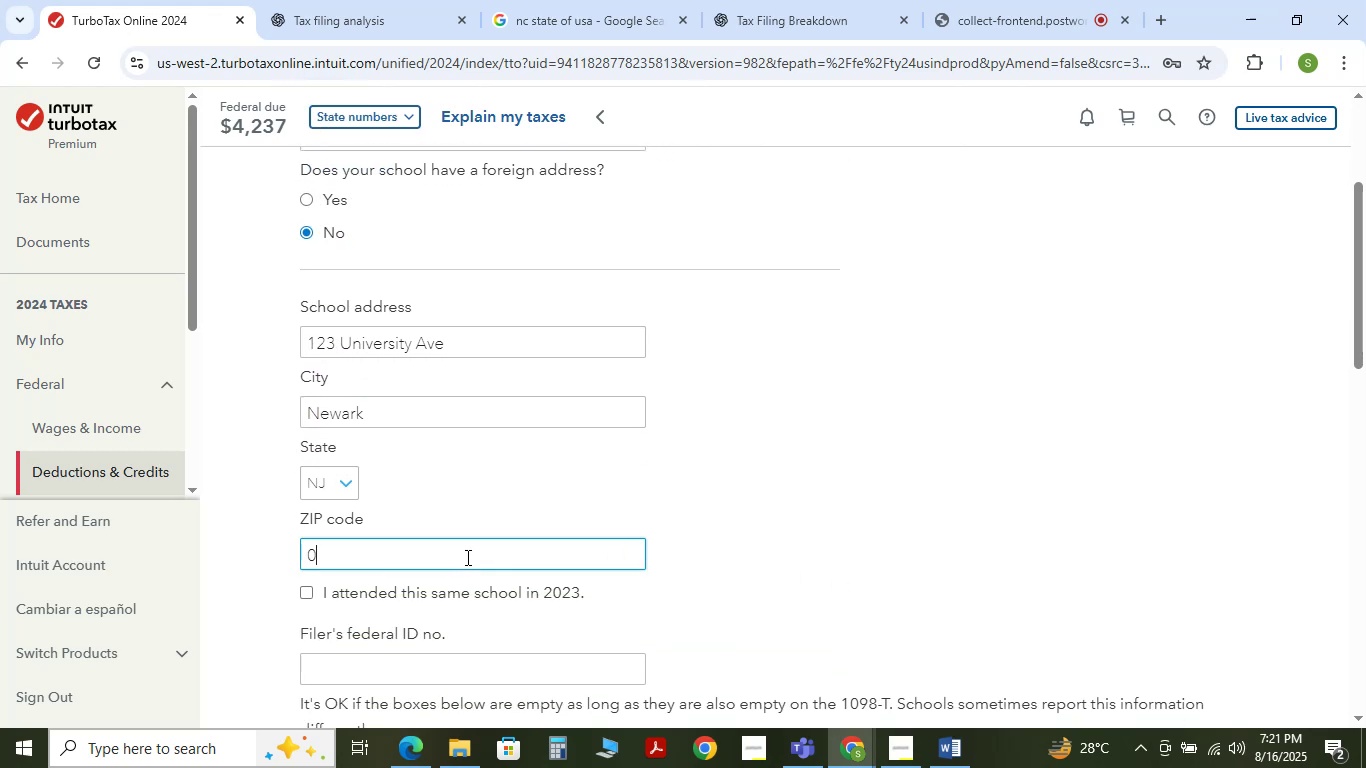 
key(Numpad7)
 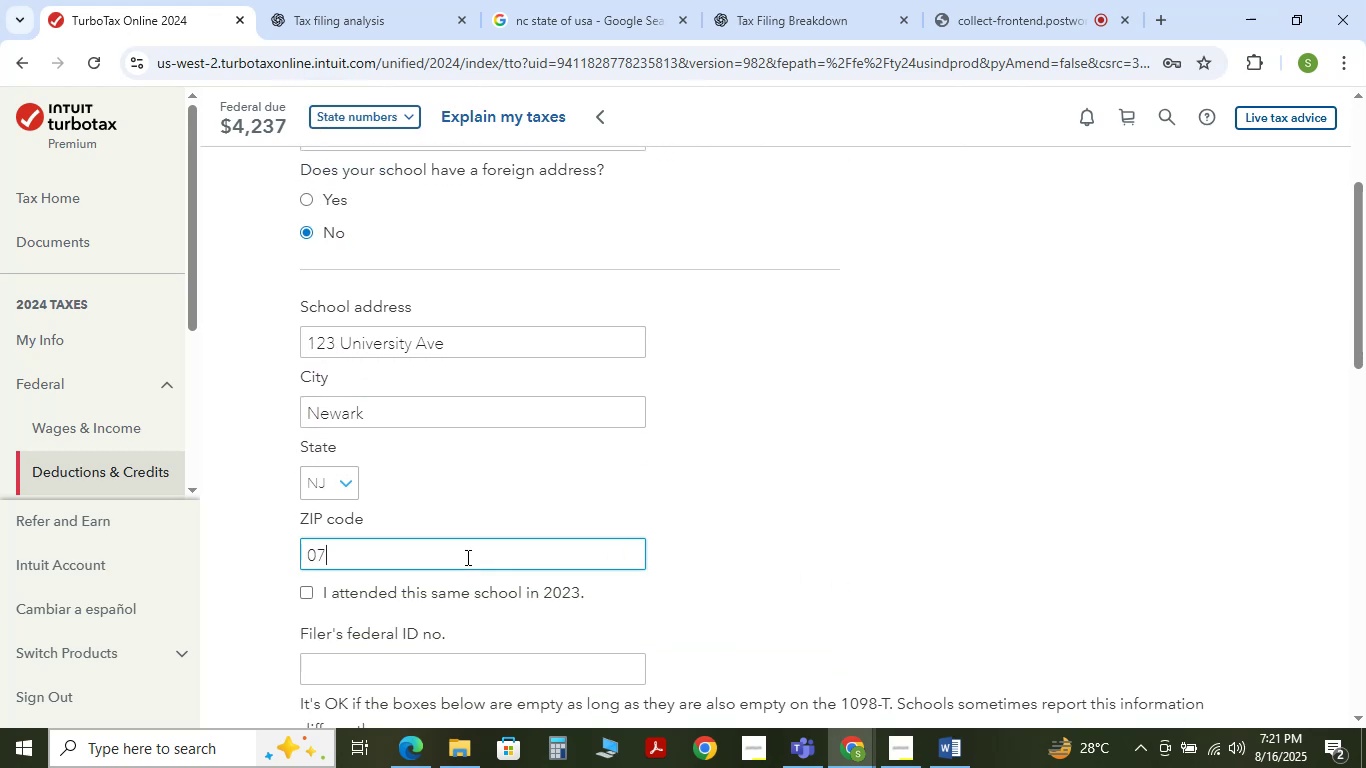 
key(Numpad1)
 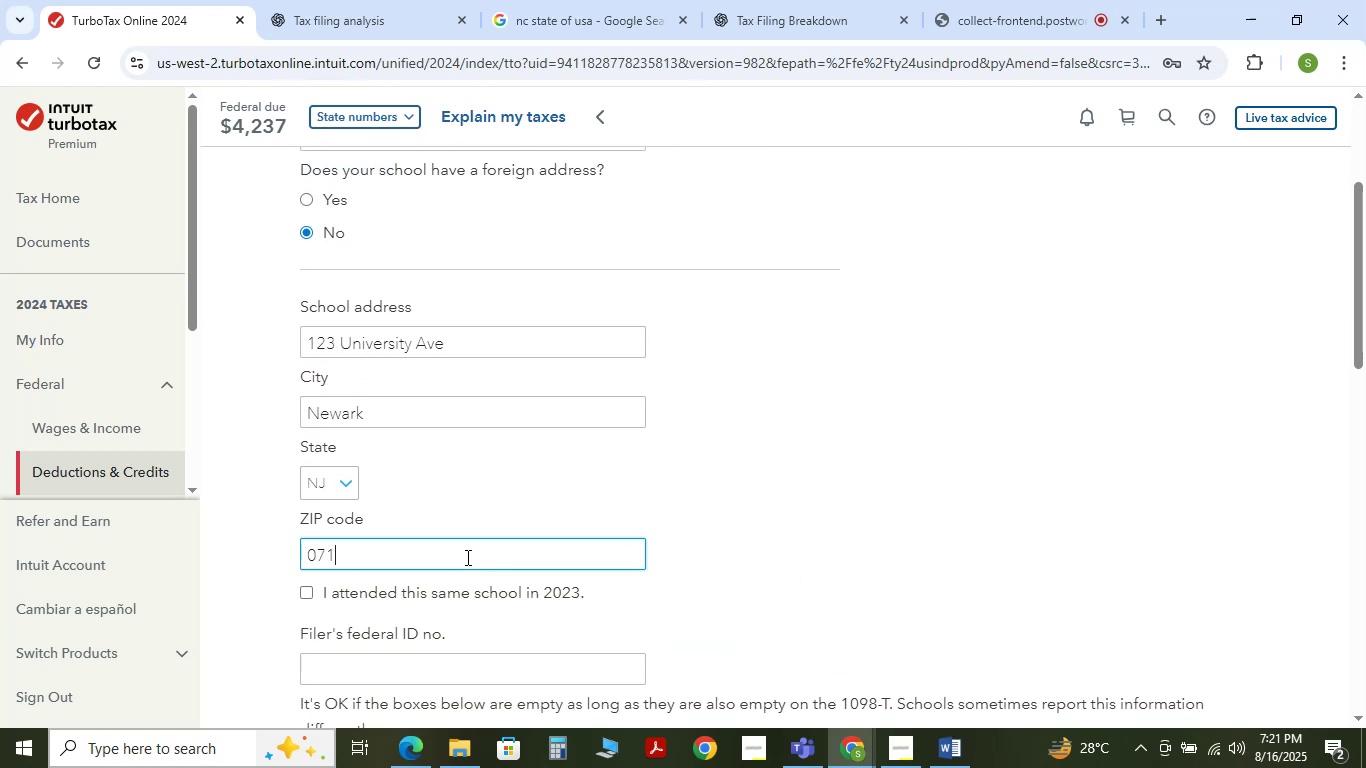 
key(Numpad0)
 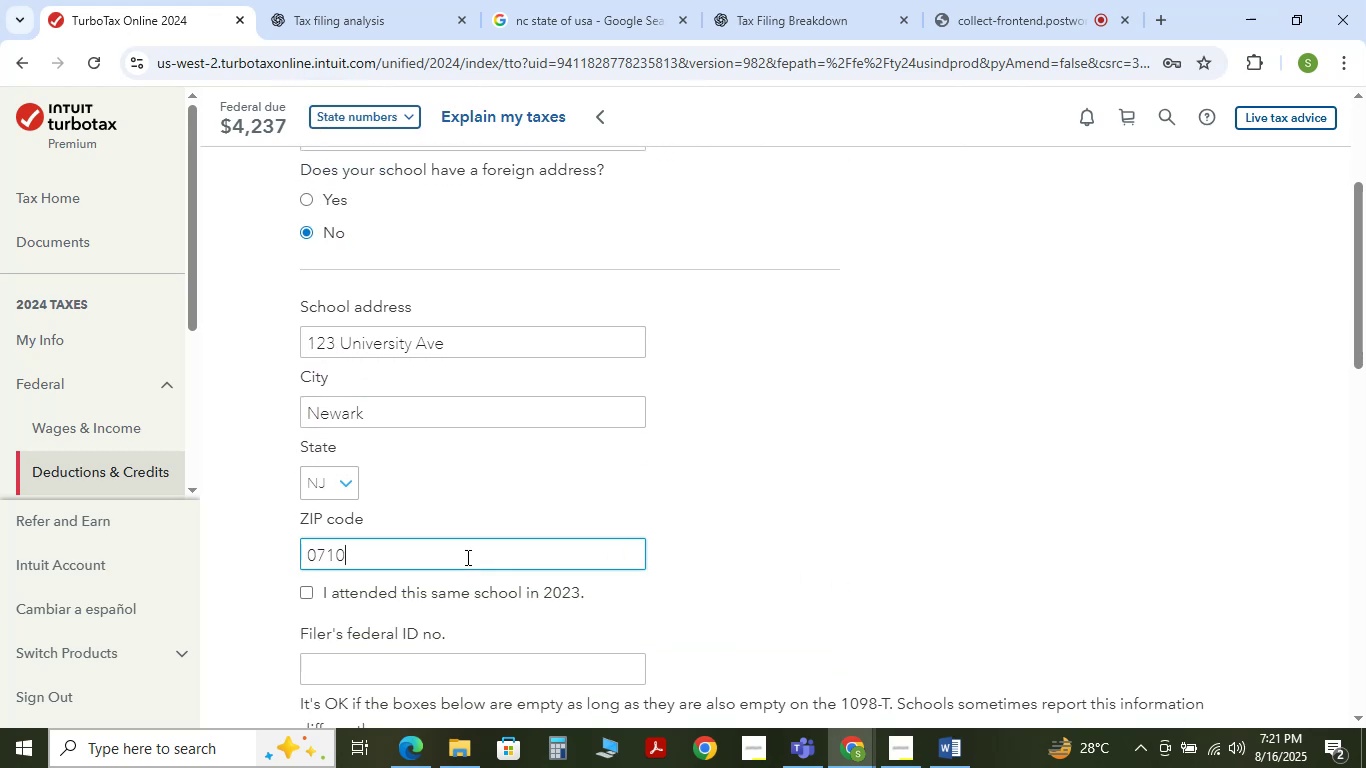 
key(Numpad2)
 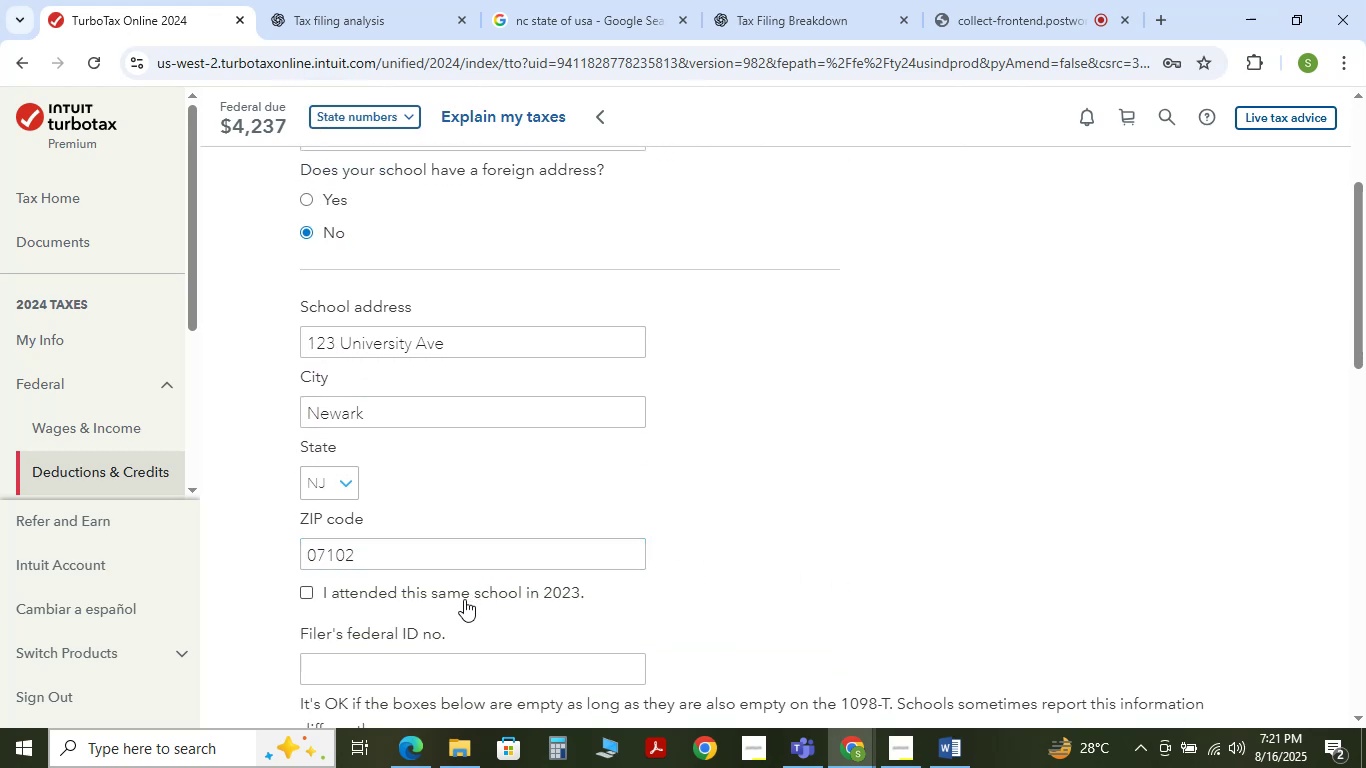 
scroll: coordinate [620, 591], scroll_direction: down, amount: 2.0
 